 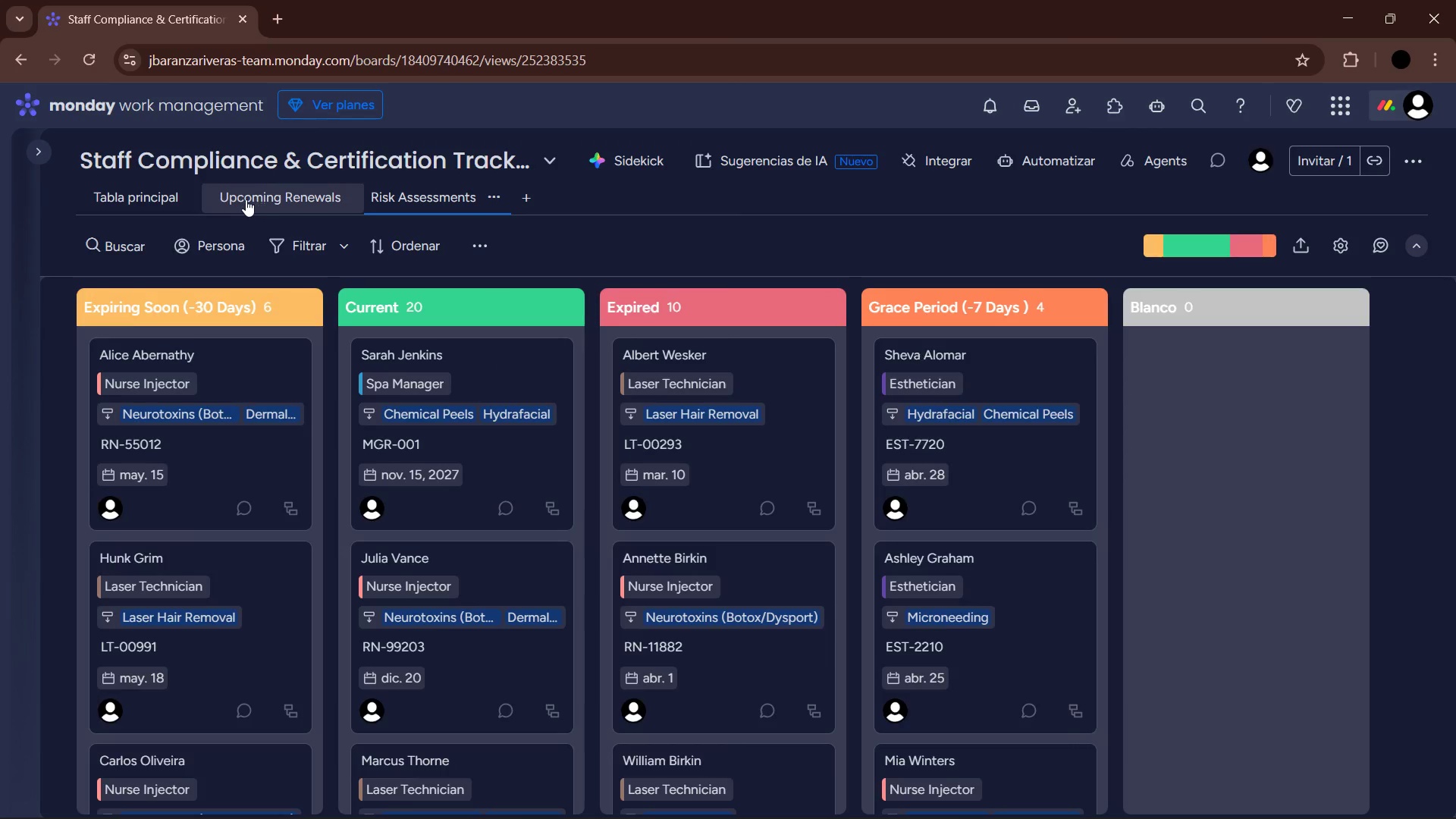 
left_click([164, 199])
 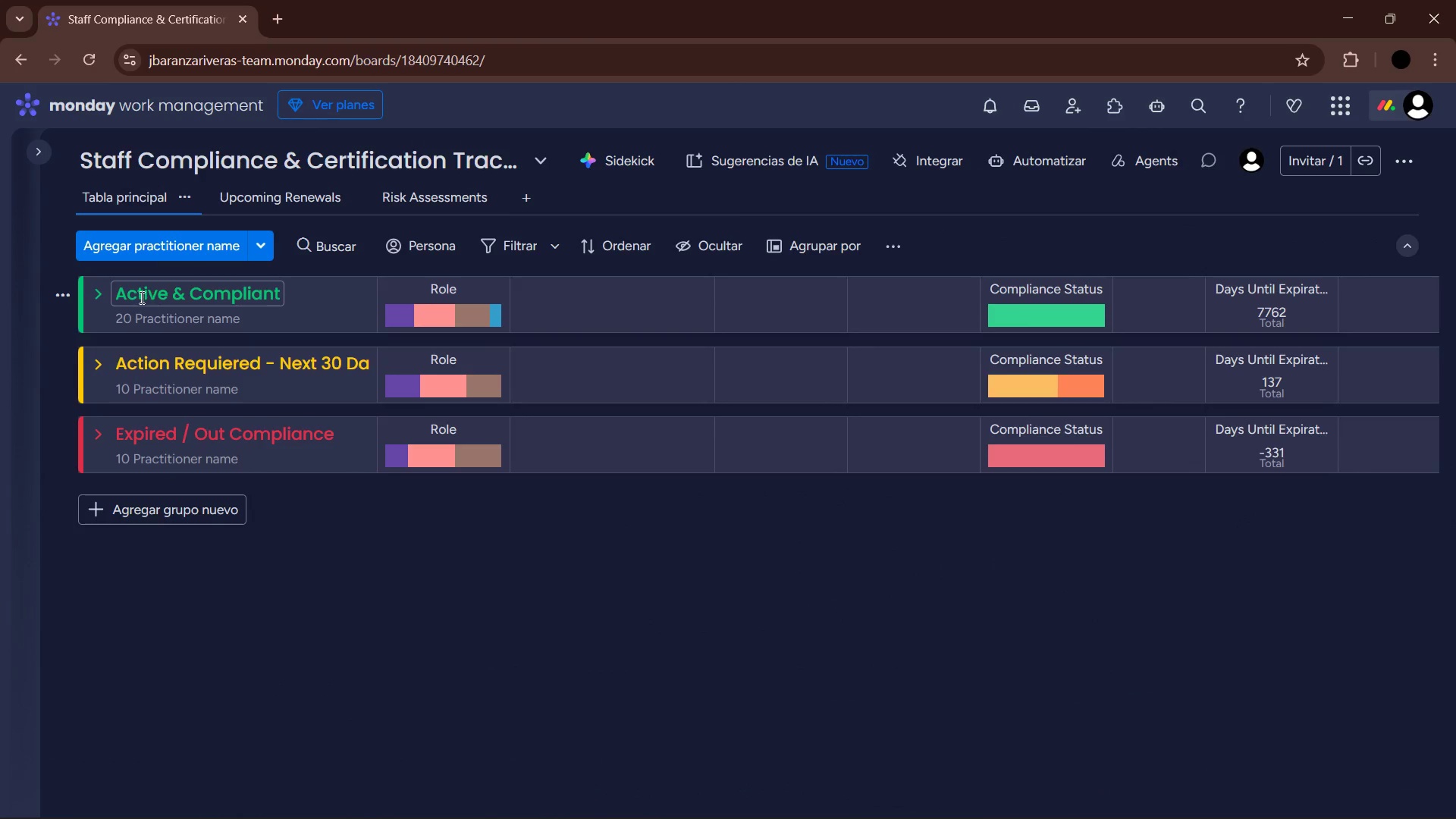 
left_click([94, 297])
 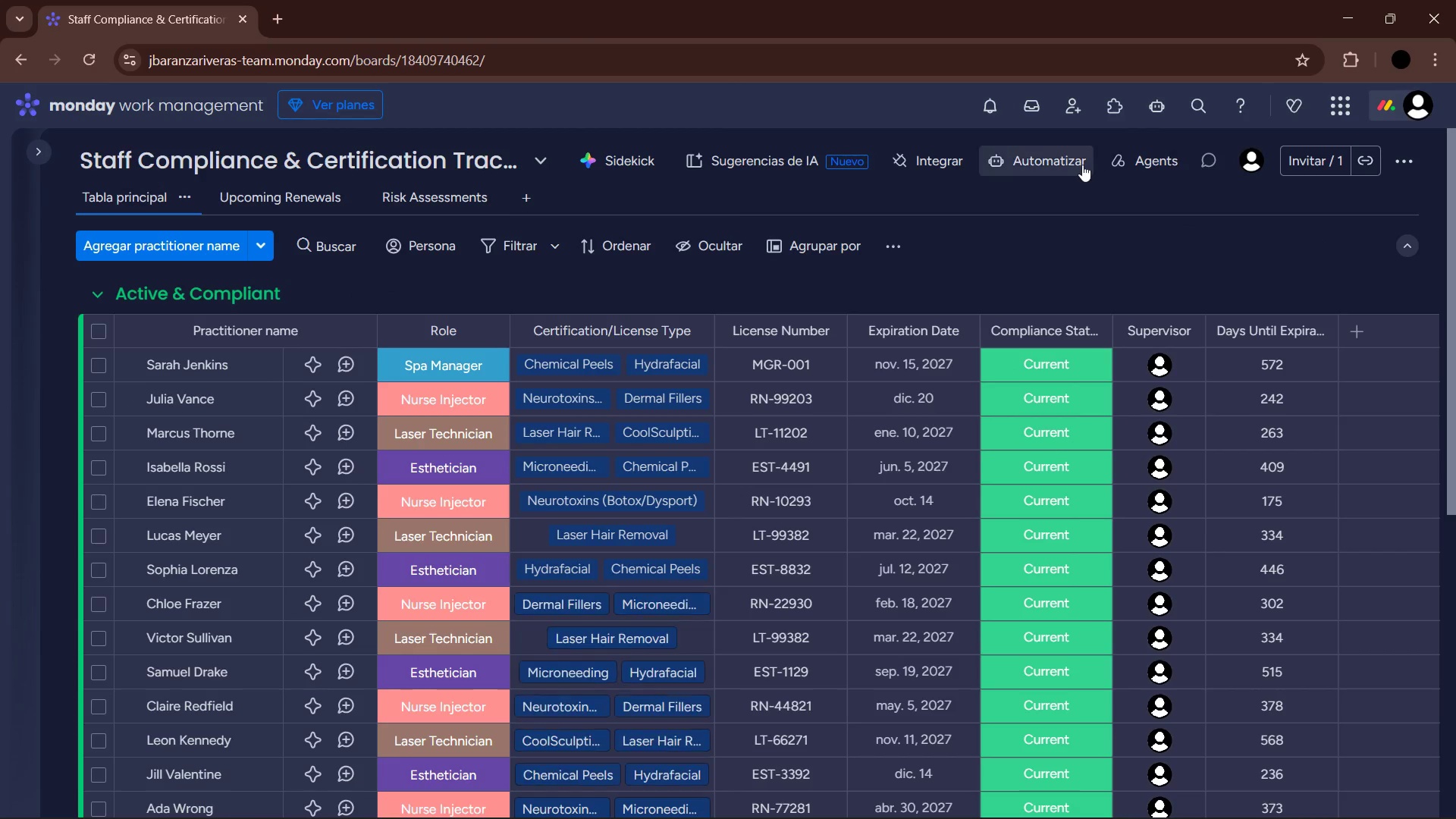 
left_click([1082, 165])
 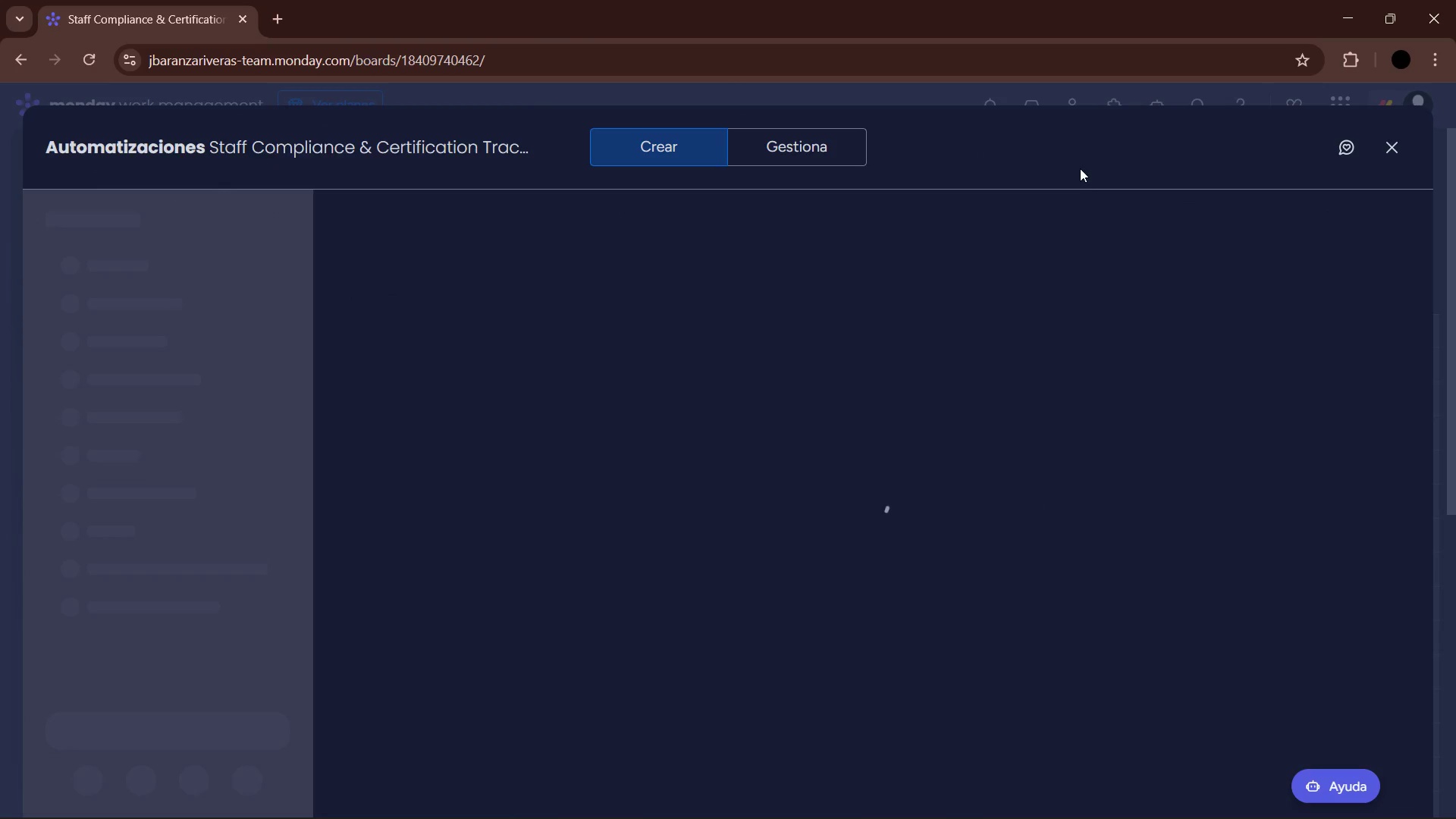 
mouse_move([1056, 173])
 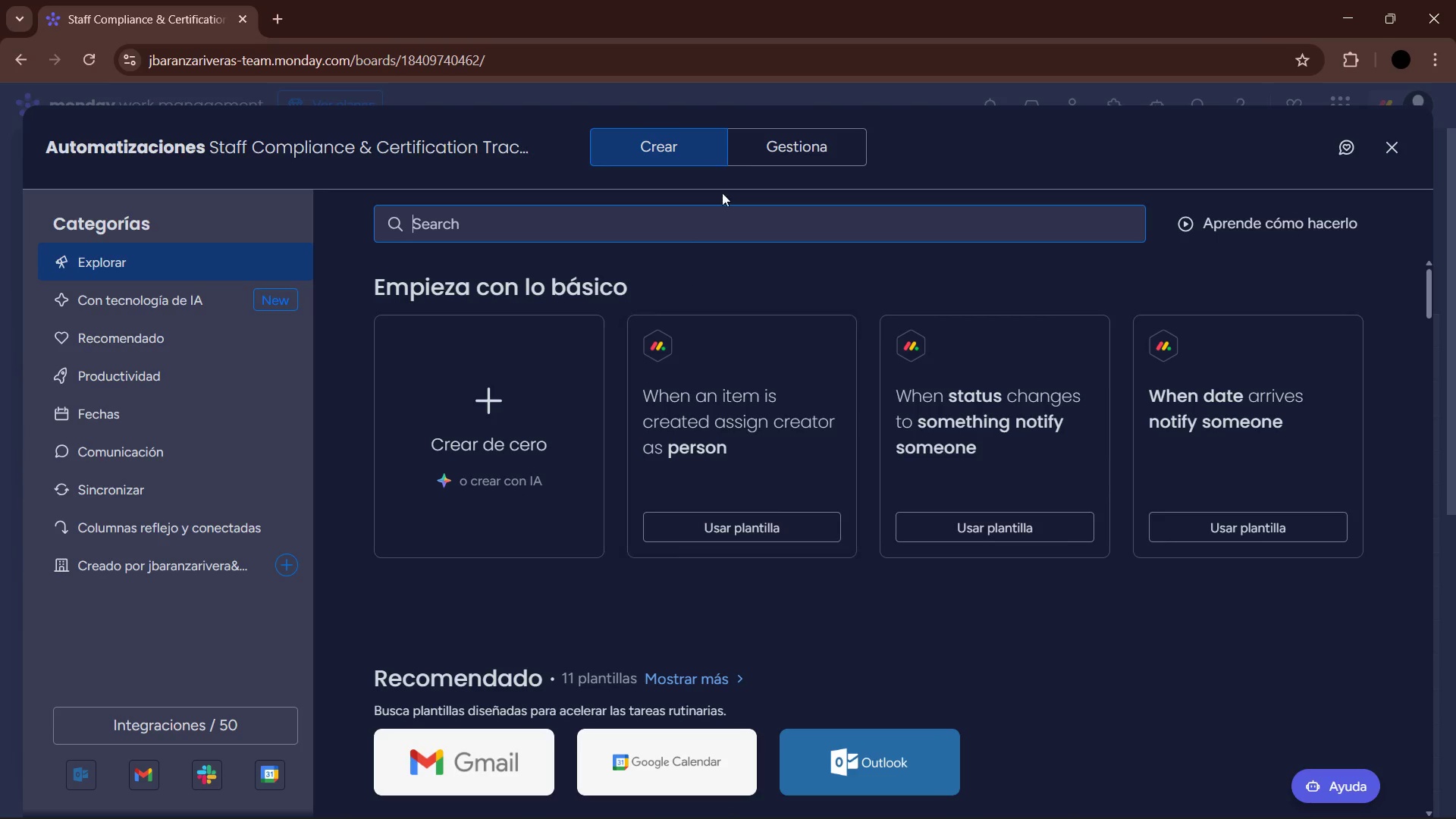 
left_click([754, 165])
 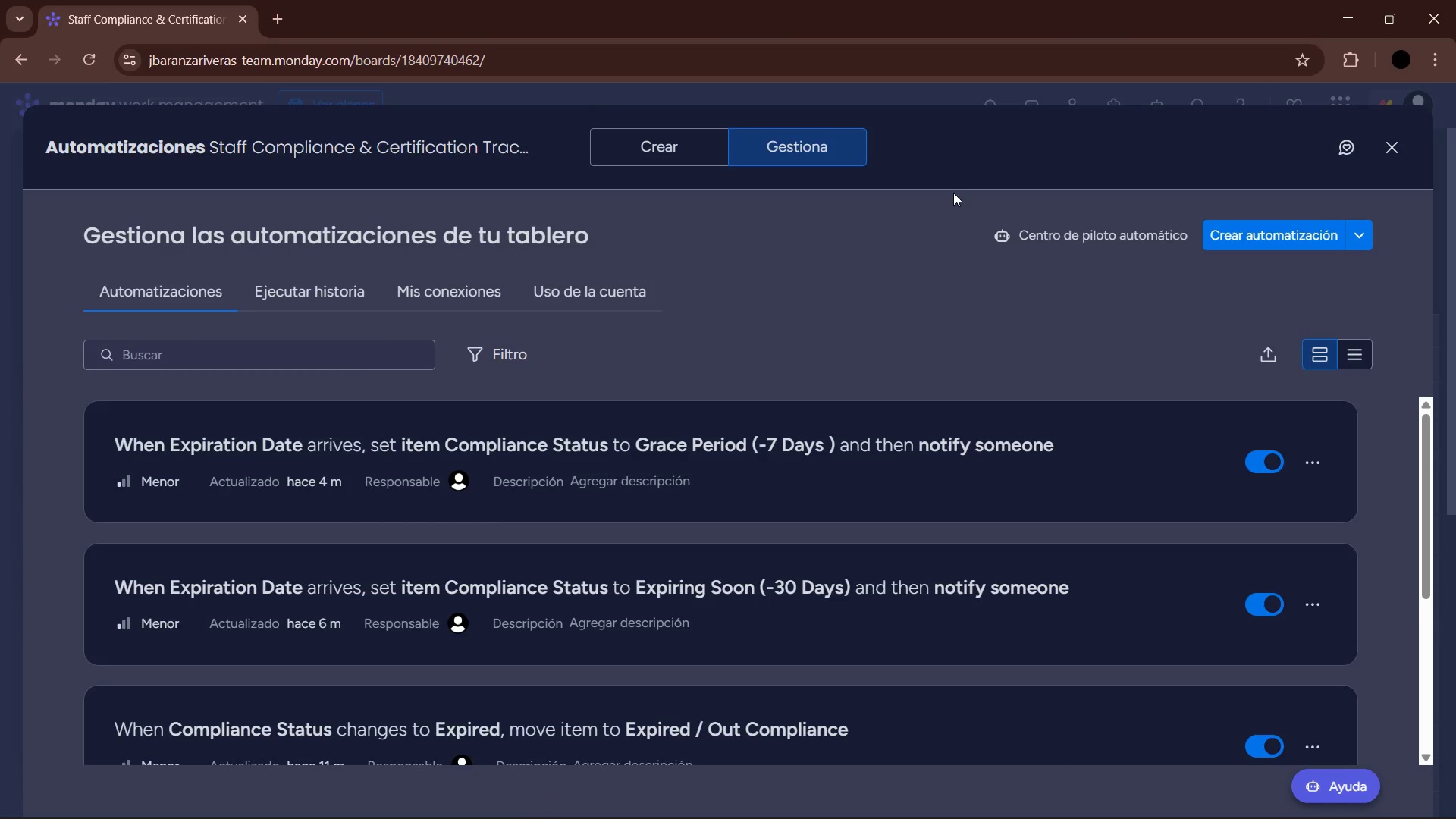 
wait(10.47)
 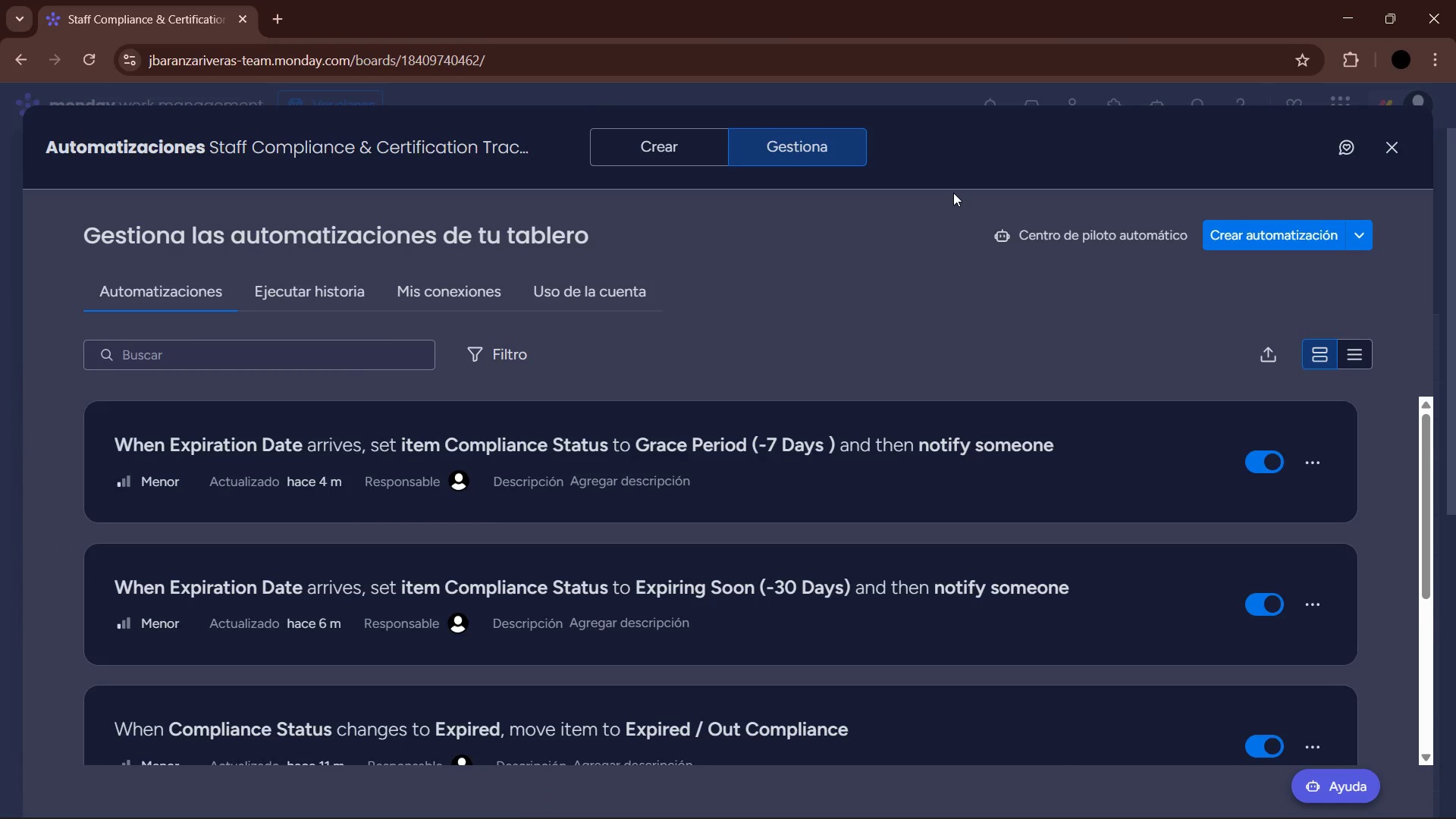 
left_click_drag(start_coordinate=[1427, 487], to_coordinate=[1445, 682])
 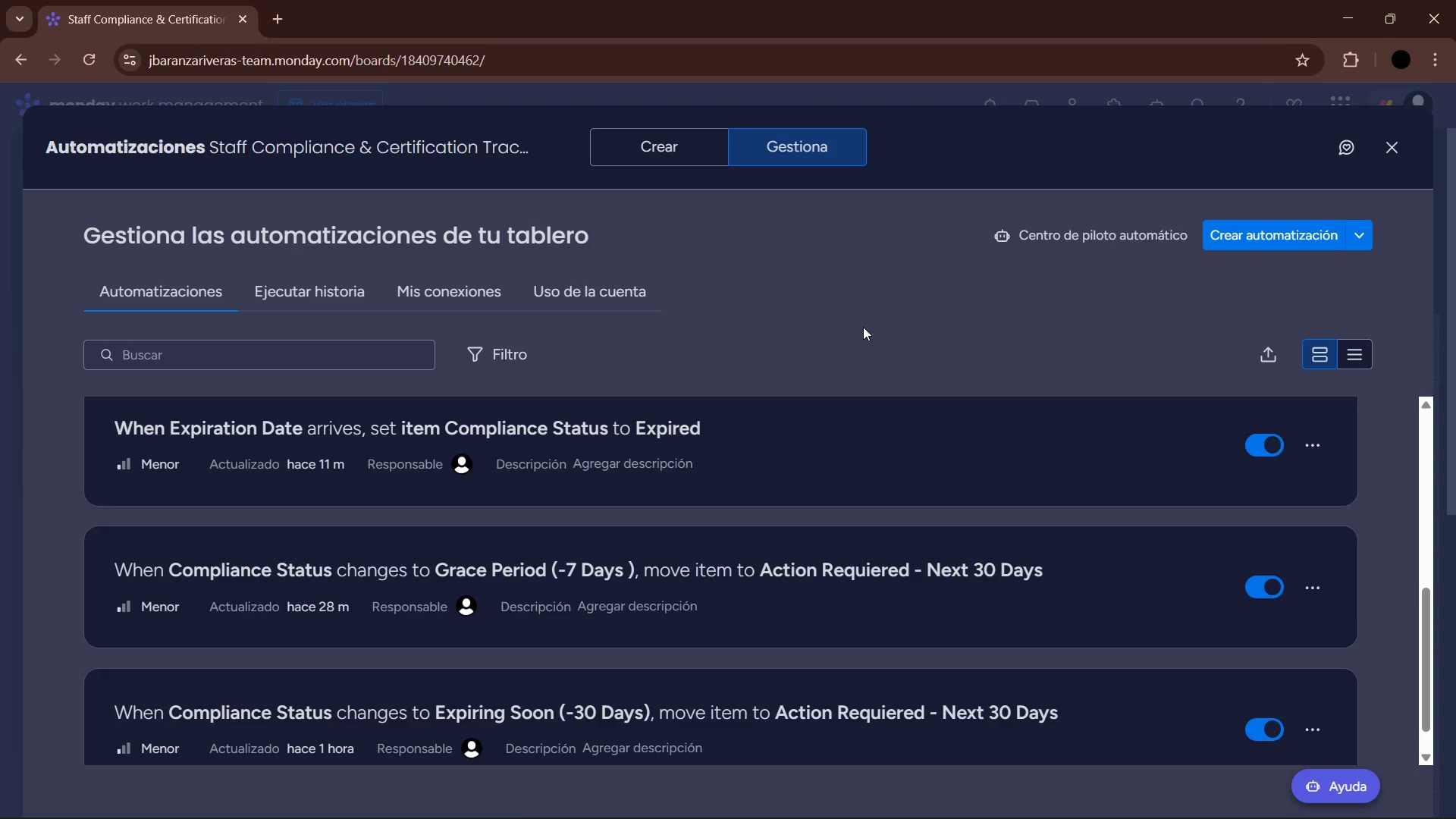 
wait(33.27)
 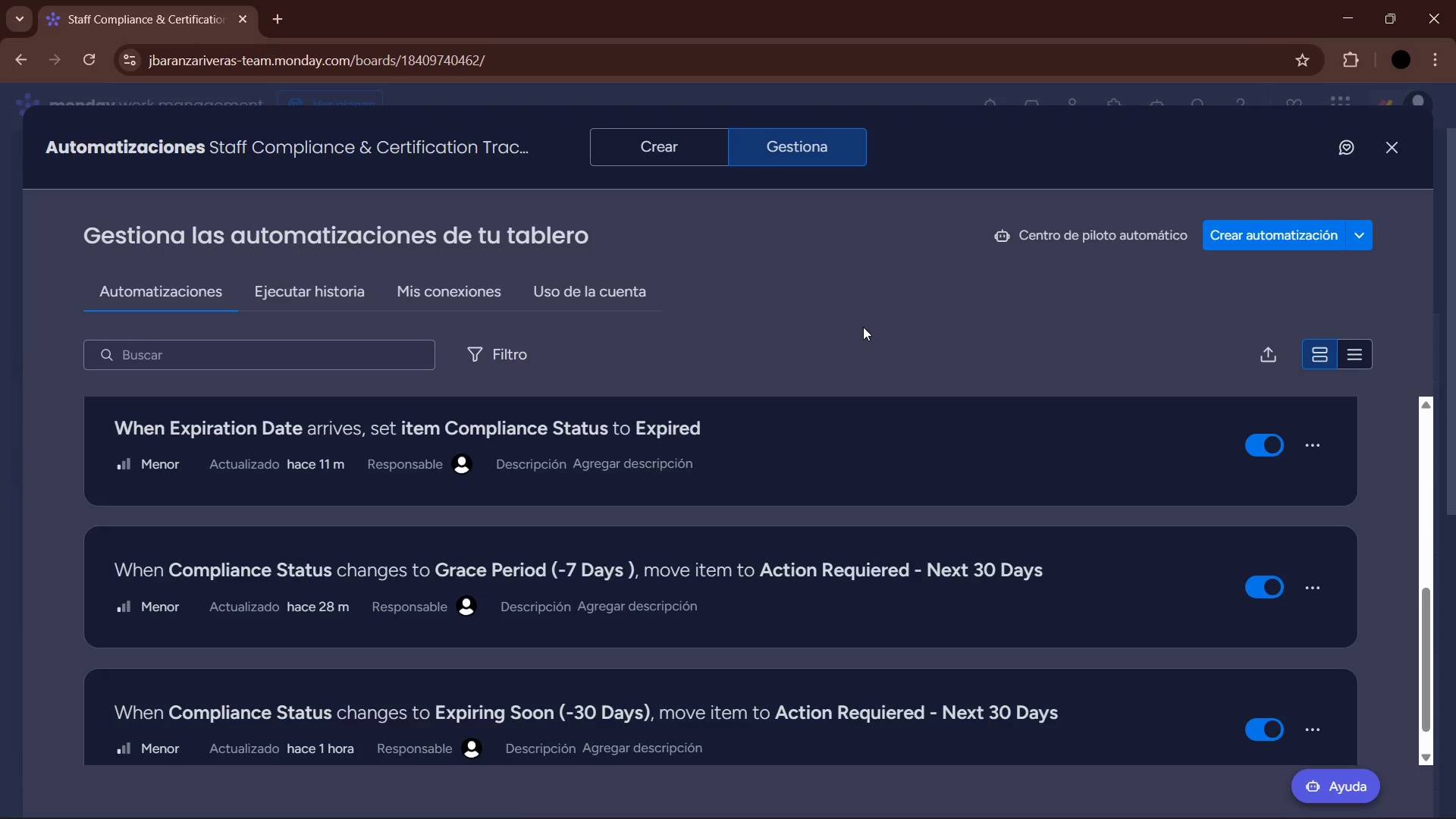 
scroll: coordinate [981, 546], scroll_direction: up, amount: 6.0
 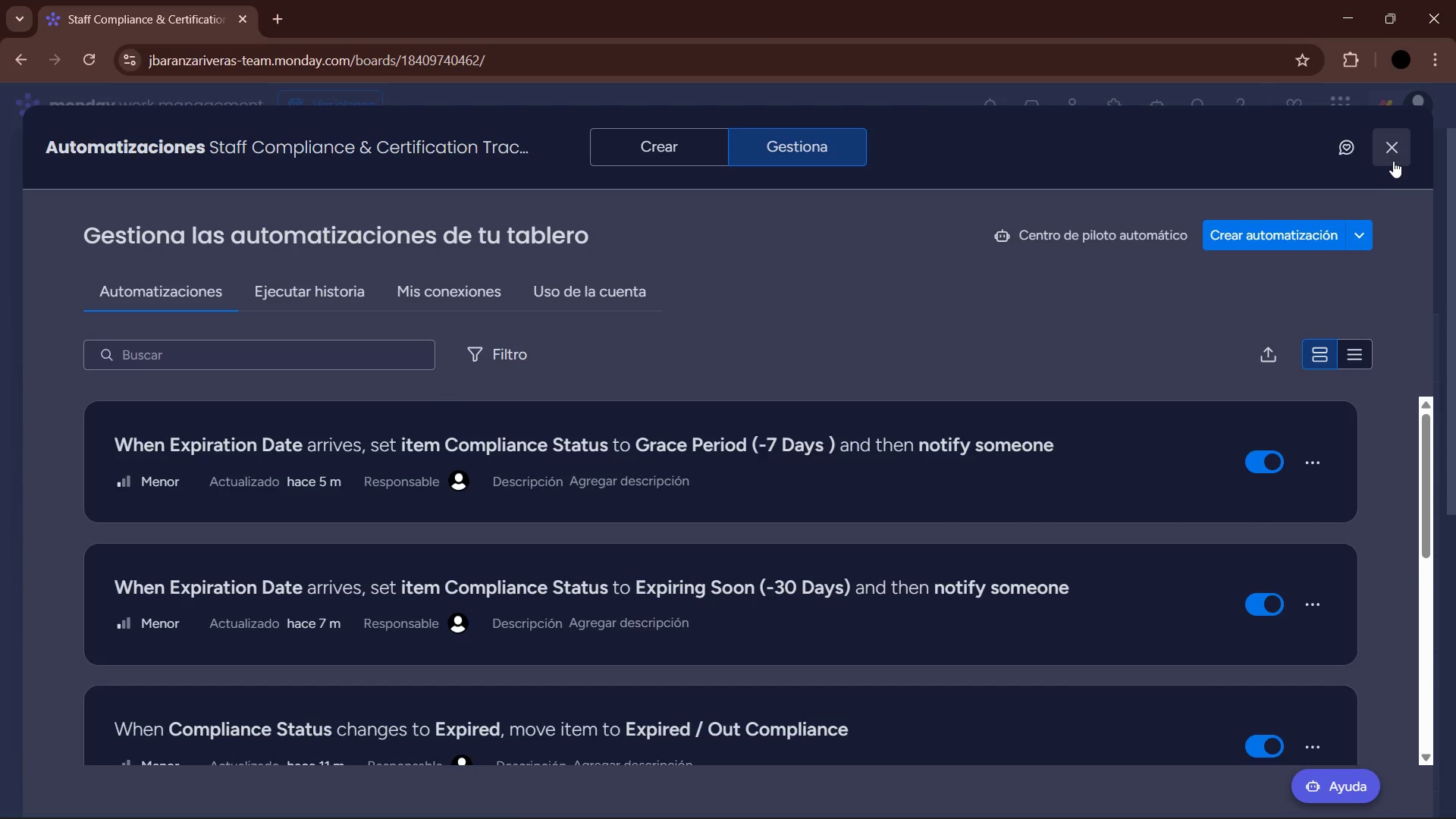 
scroll: coordinate [792, 513], scroll_direction: down, amount: 4.0
 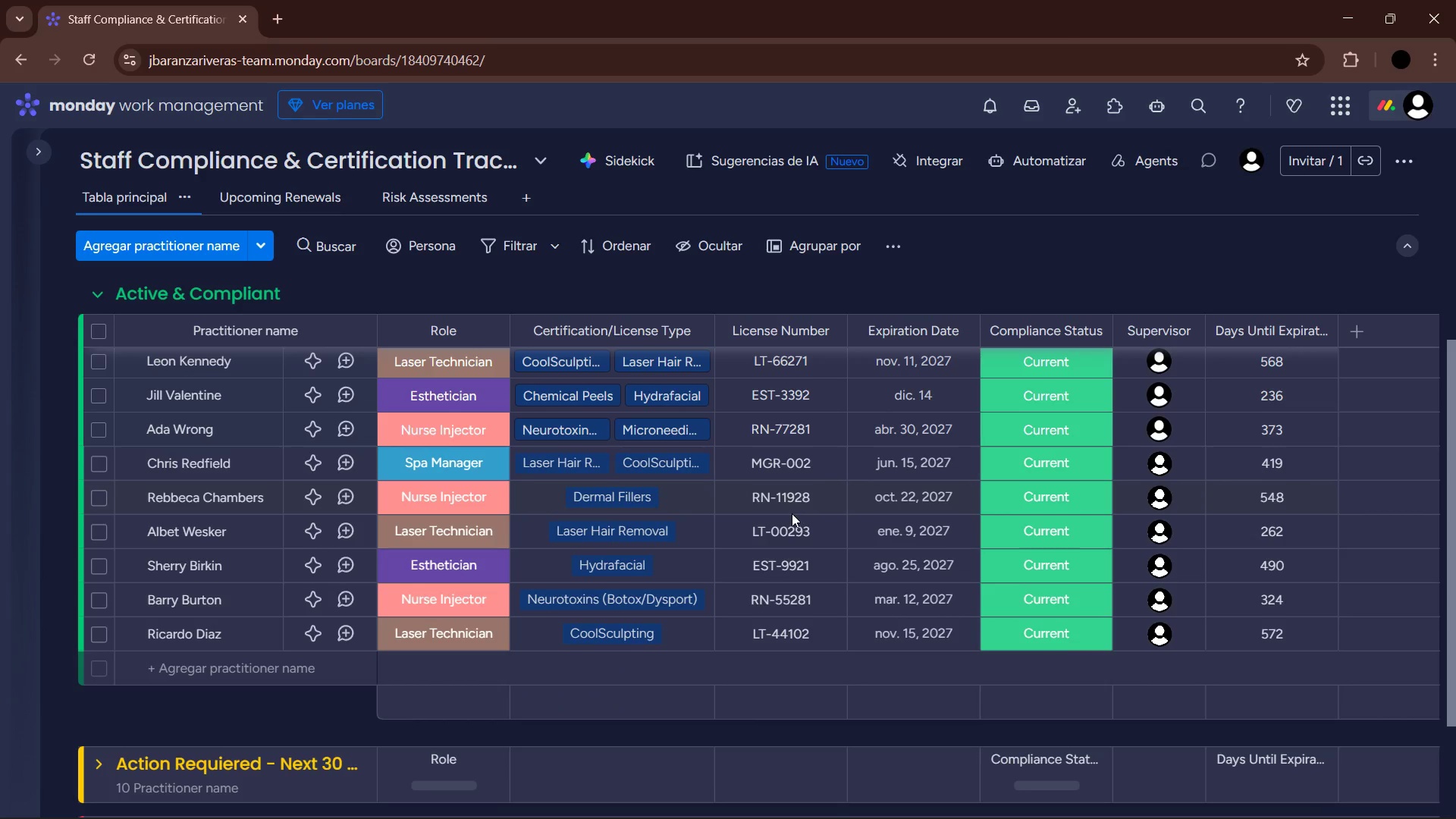 
scroll: coordinate [566, 501], scroll_direction: up, amount: 9.0
 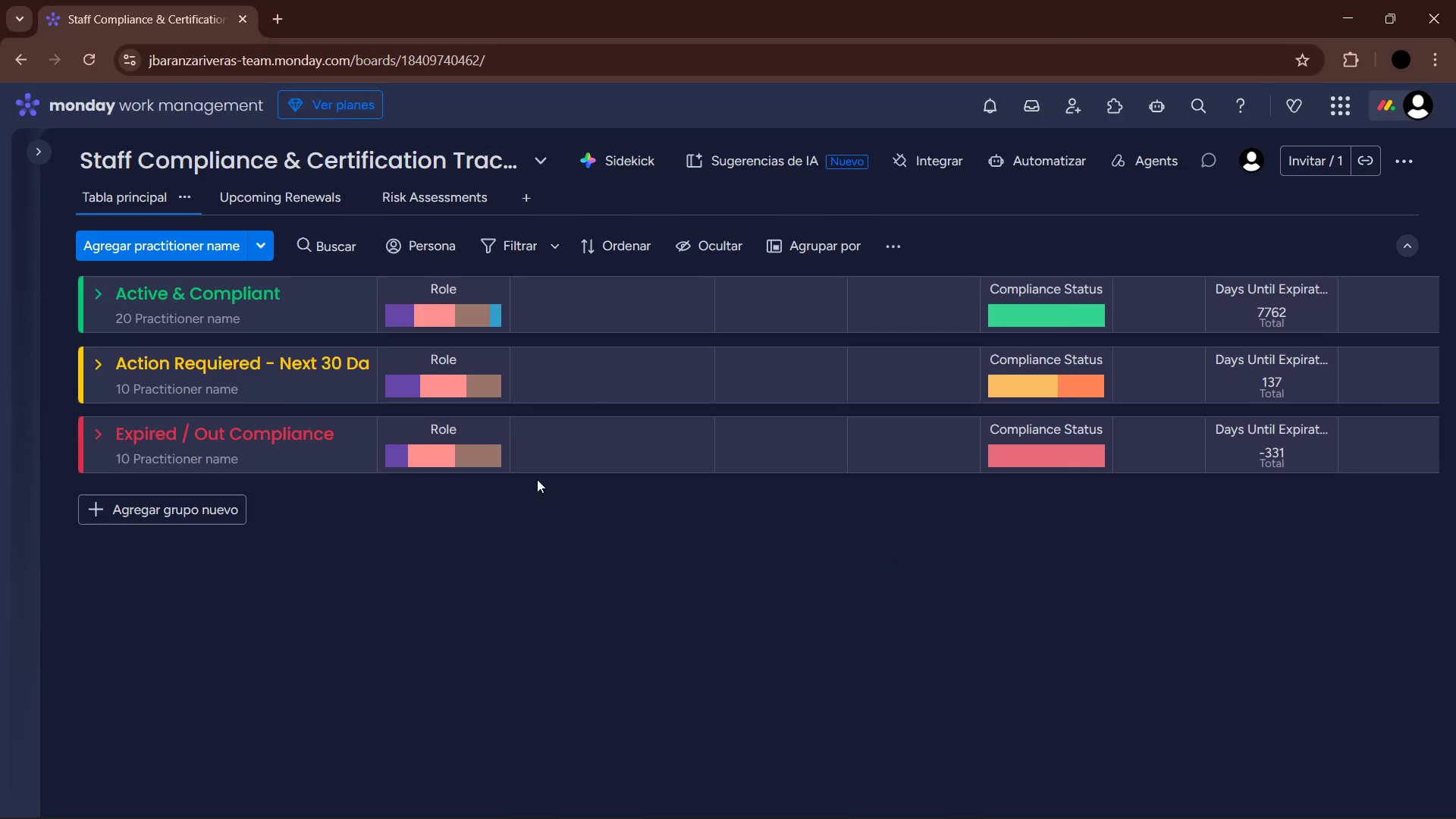 
left_click([98, 290])
 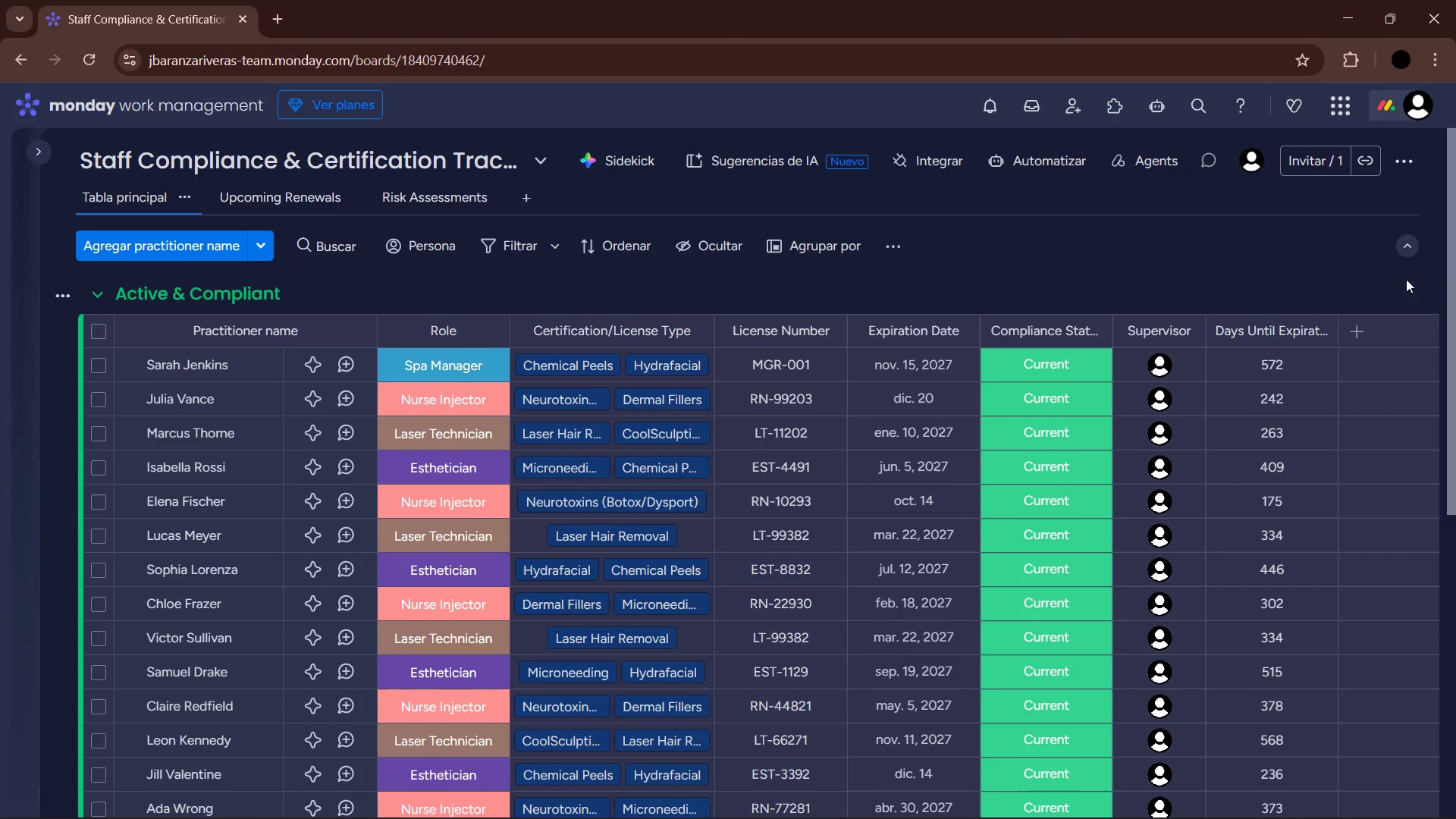 
left_click_drag(start_coordinate=[1442, 260], to_coordinate=[1452, 274])
 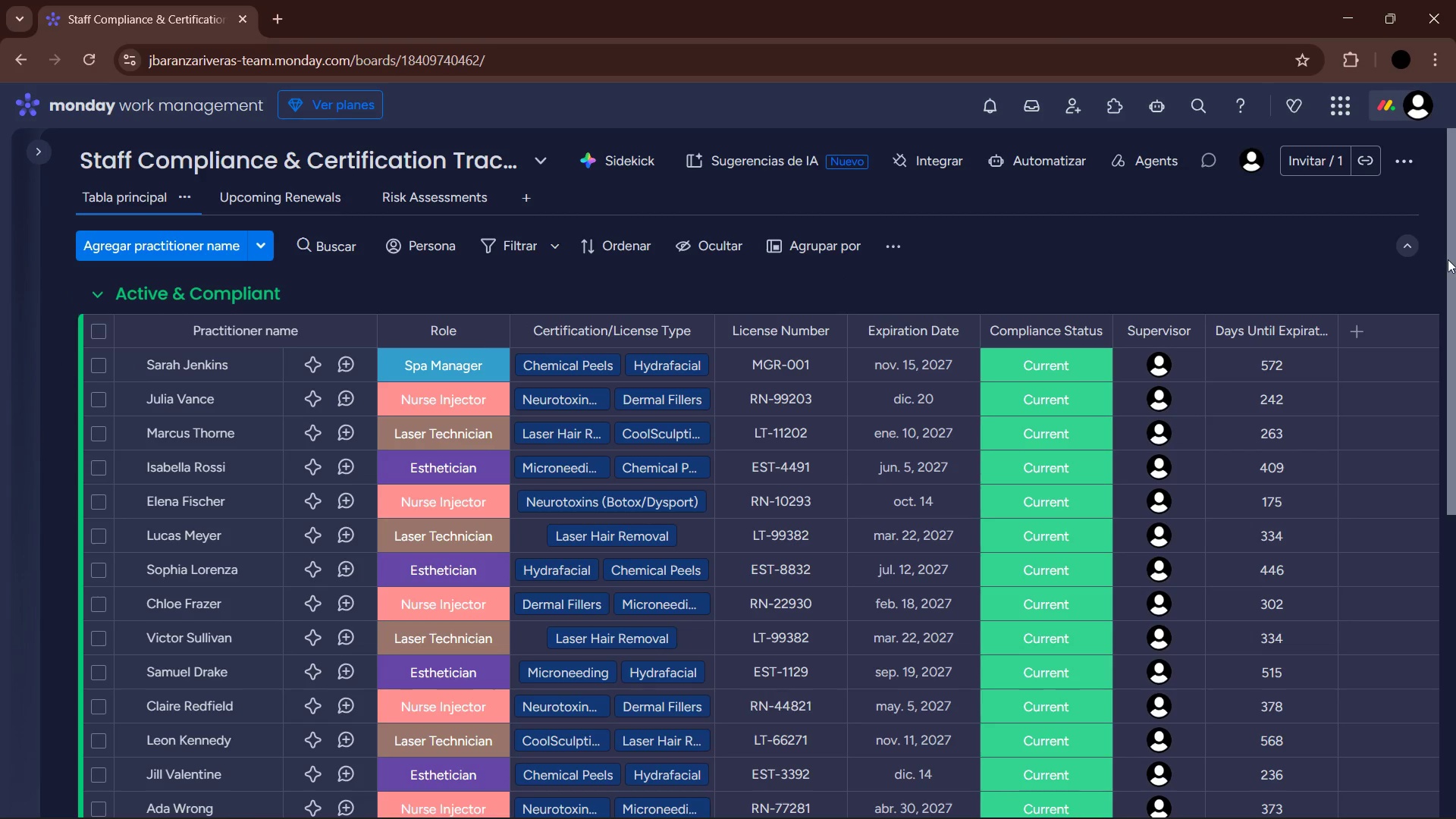 
left_click_drag(start_coordinate=[1448, 259], to_coordinate=[1454, 236])
 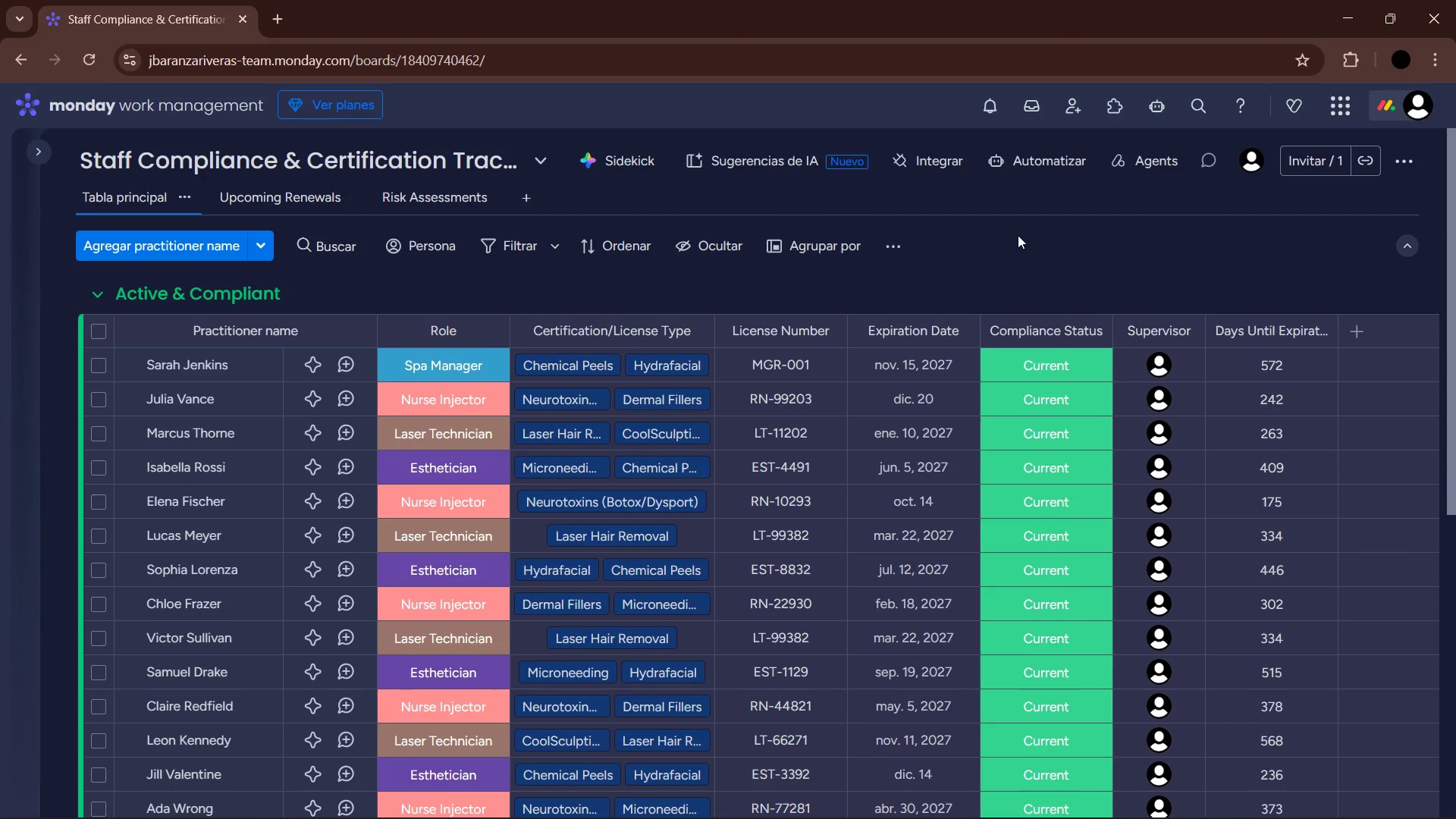 
key(PrintScreen)
 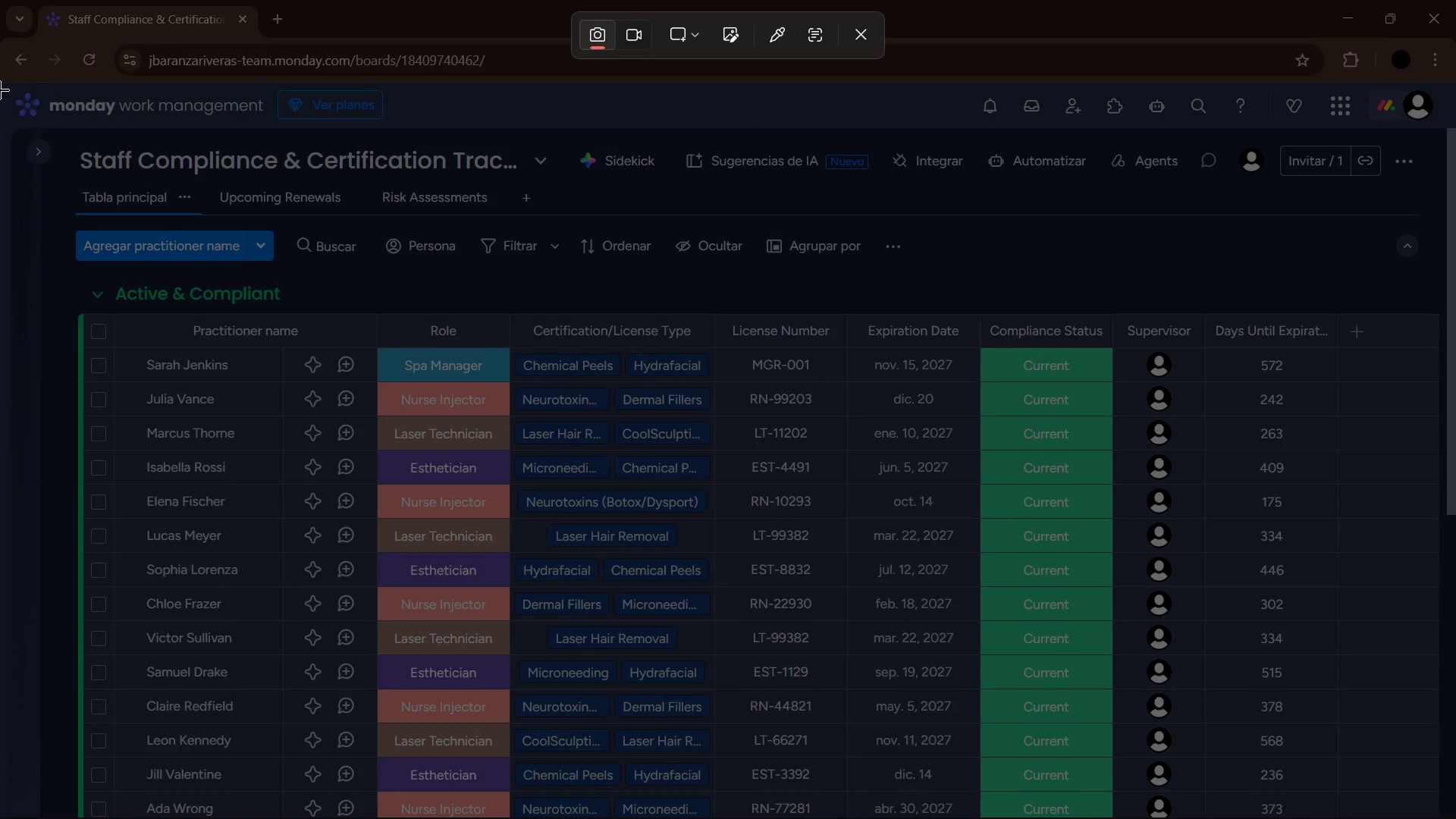 
left_click_drag(start_coordinate=[0, 86], to_coordinate=[1455, 818])
 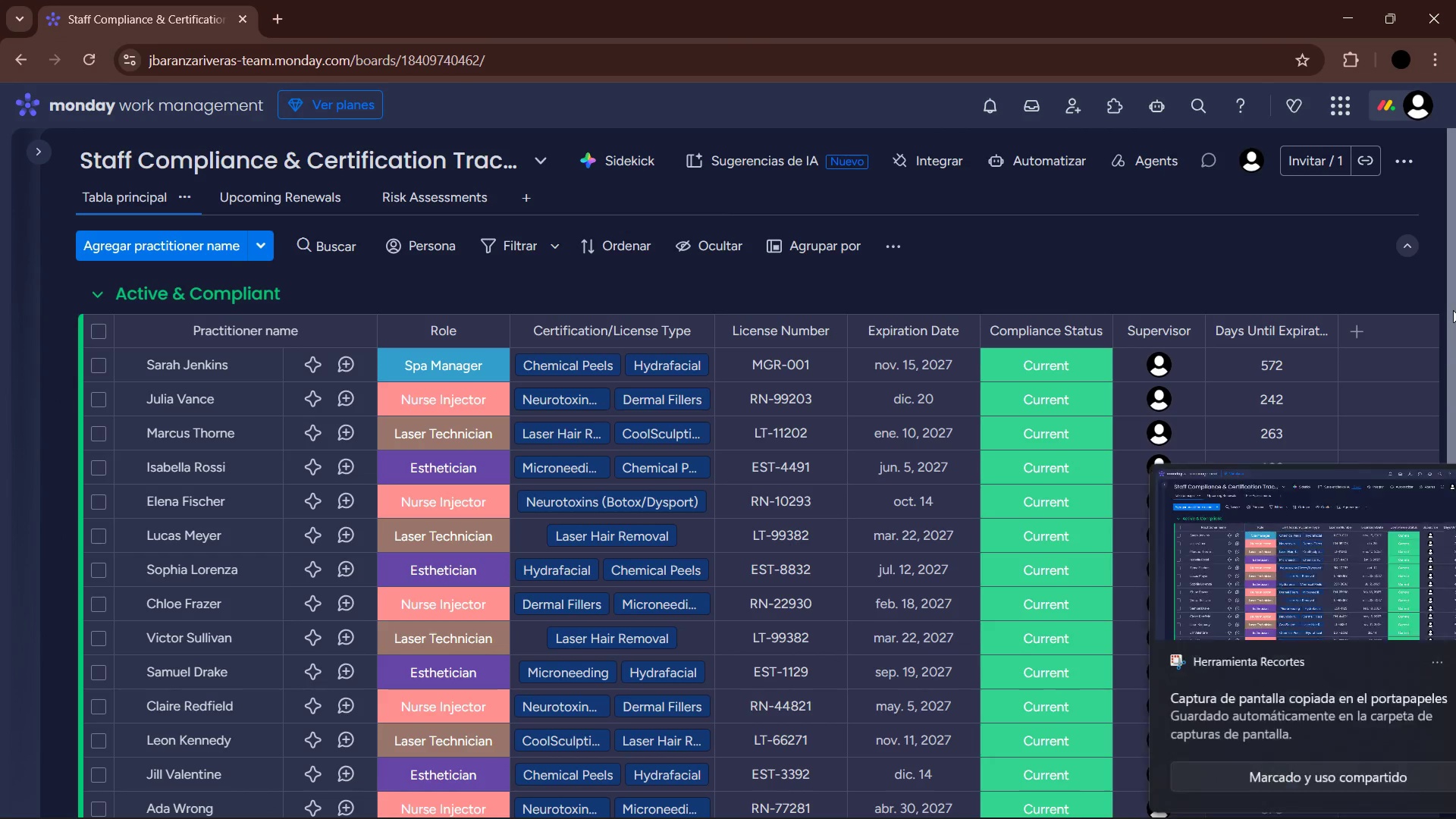 
left_click([1415, 668])
 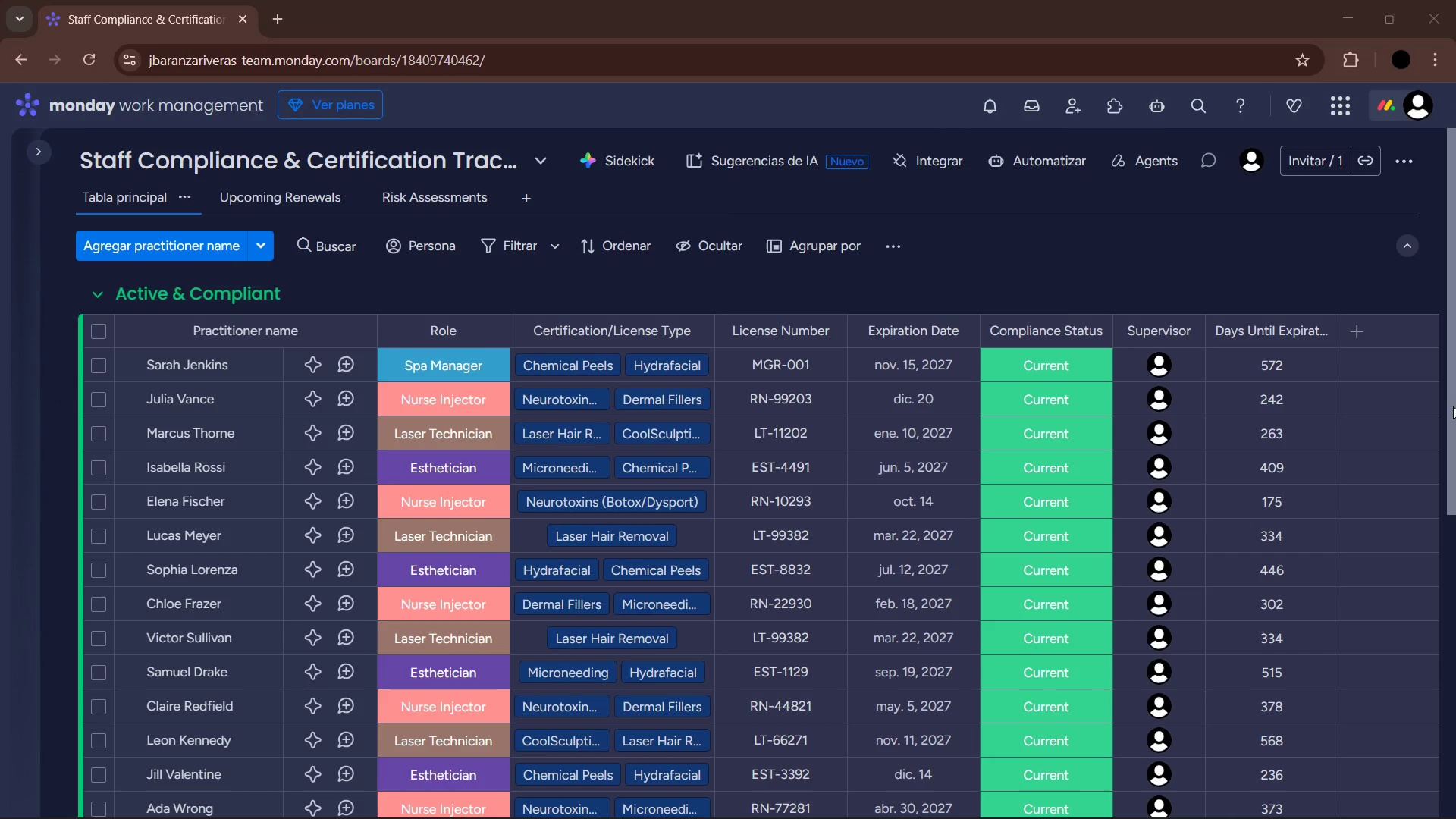 
left_click_drag(start_coordinate=[1453, 406], to_coordinate=[1455, 620])
 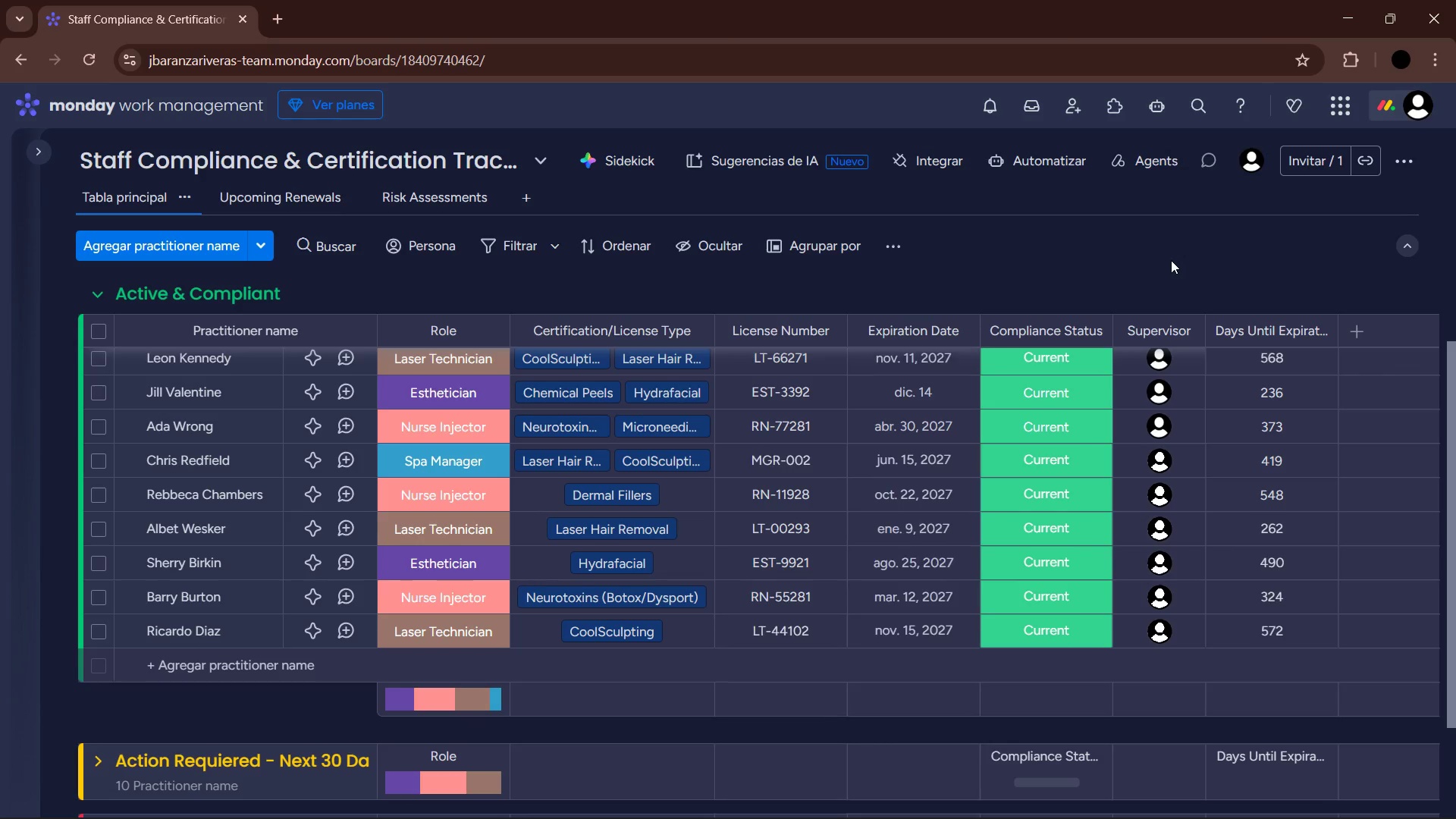 
key(PrintScreen)
 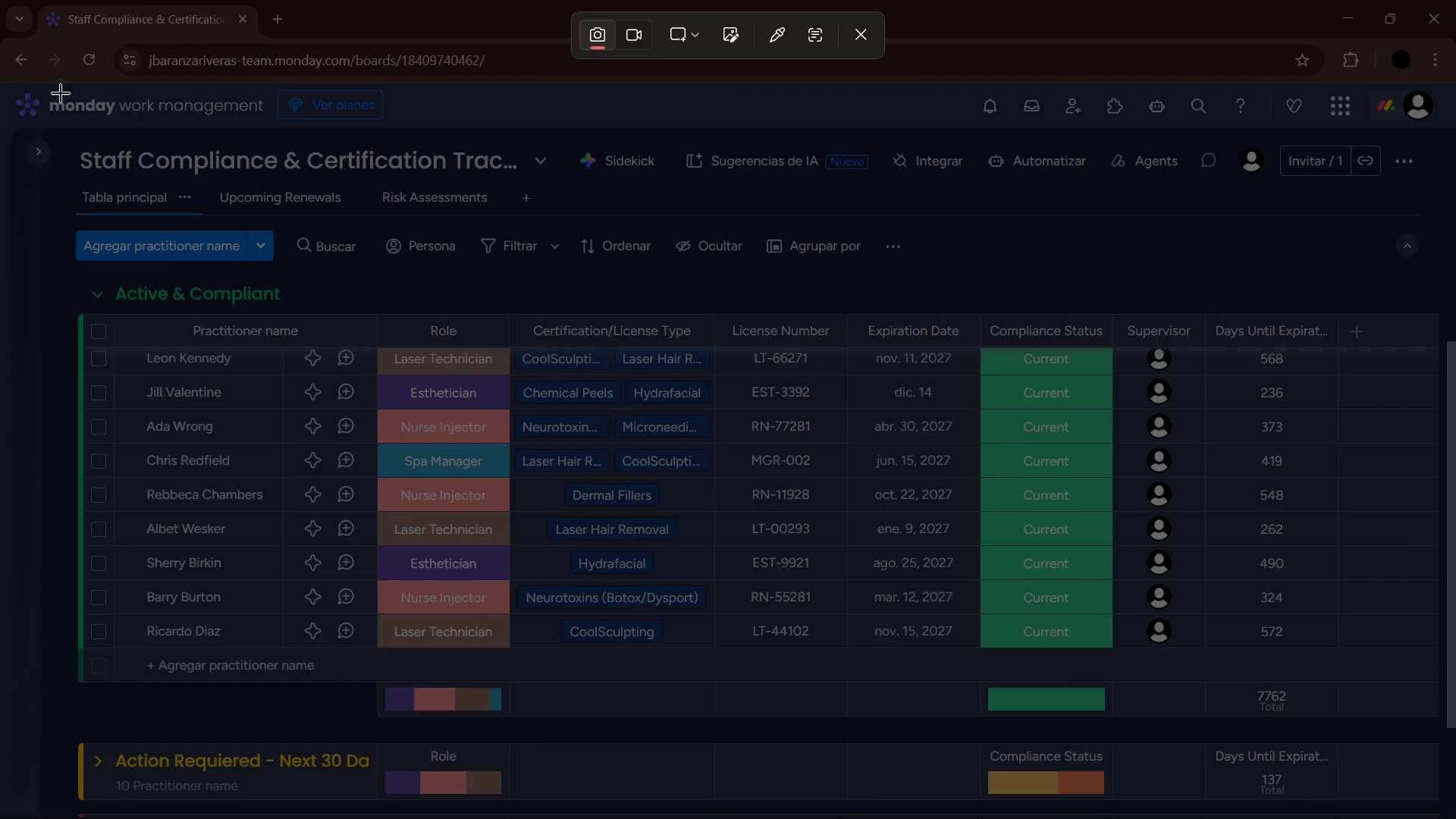 
left_click_drag(start_coordinate=[0, 86], to_coordinate=[1455, 818])
 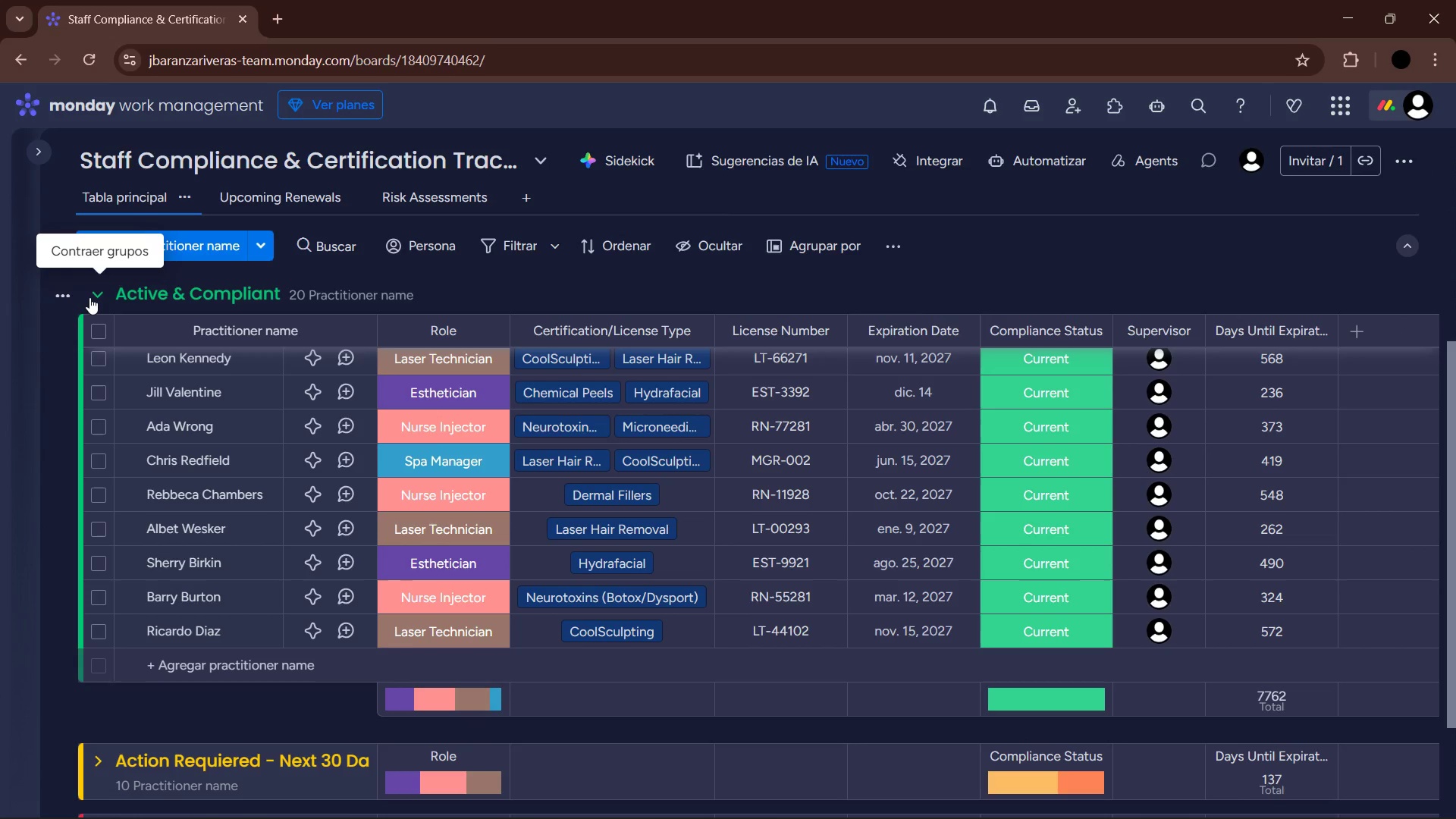 
left_click([90, 297])
 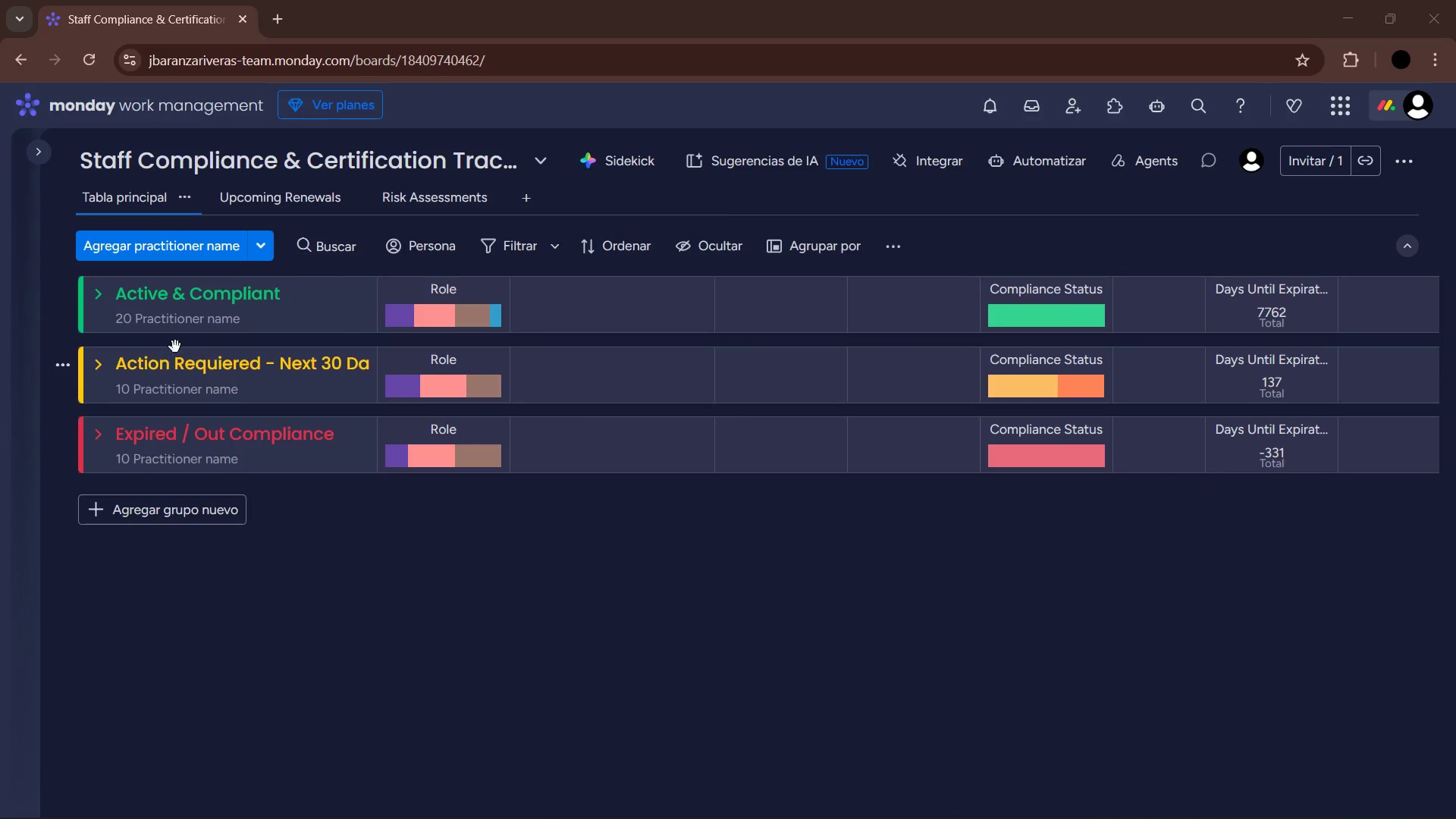 
left_click([100, 366])
 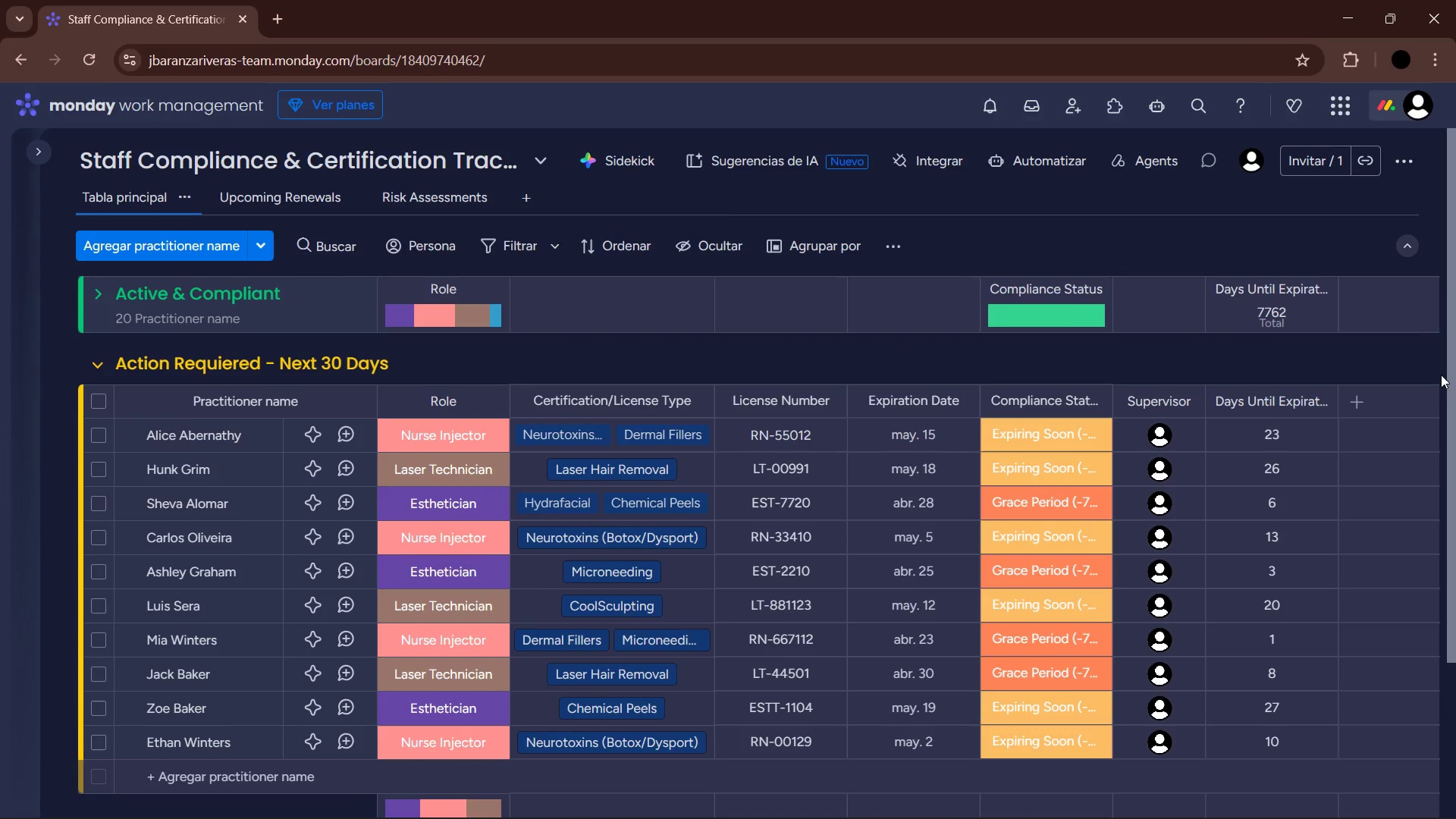 
left_click_drag(start_coordinate=[1448, 373], to_coordinate=[1455, 384])
 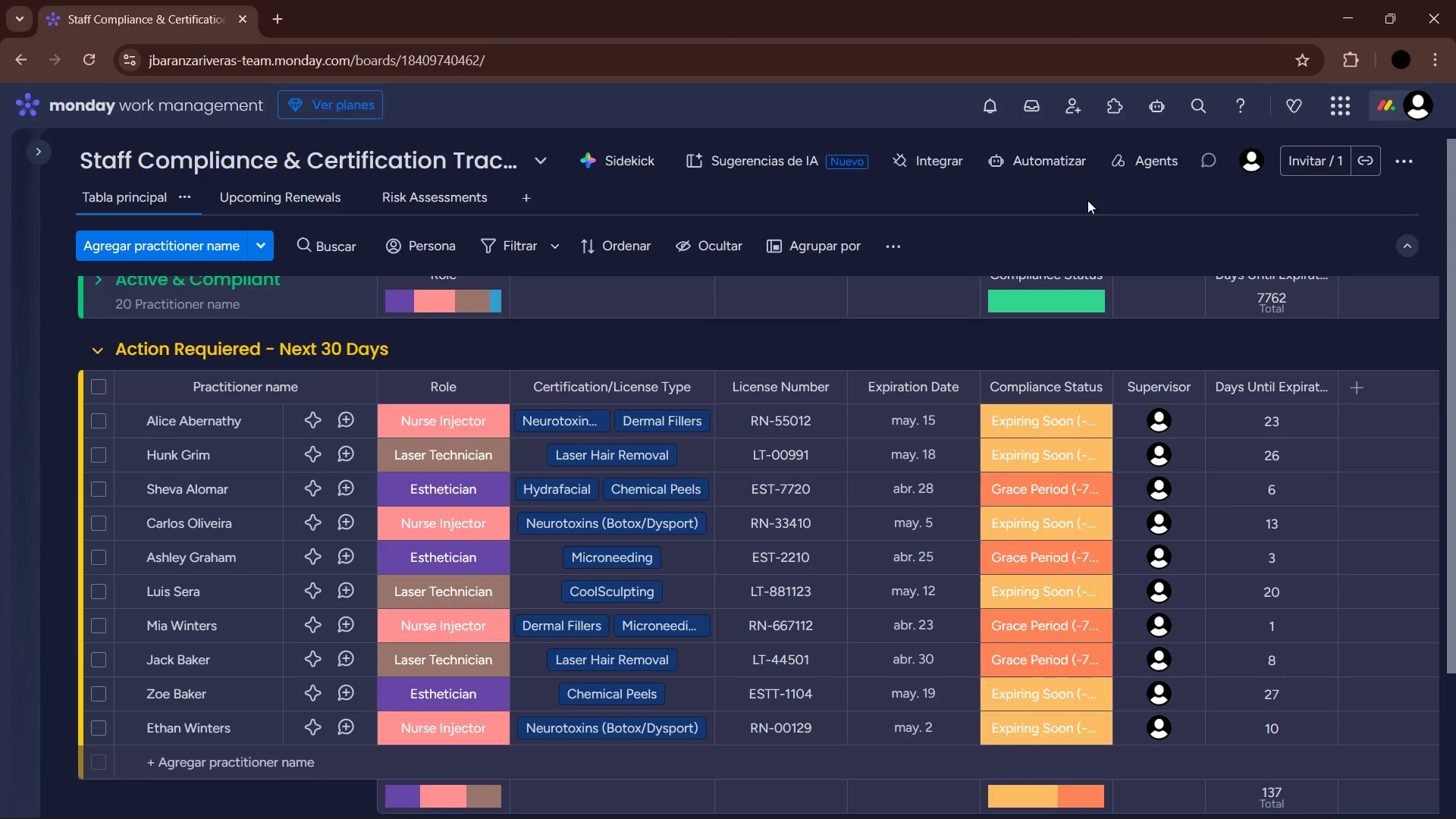 
key(PrintScreen)
 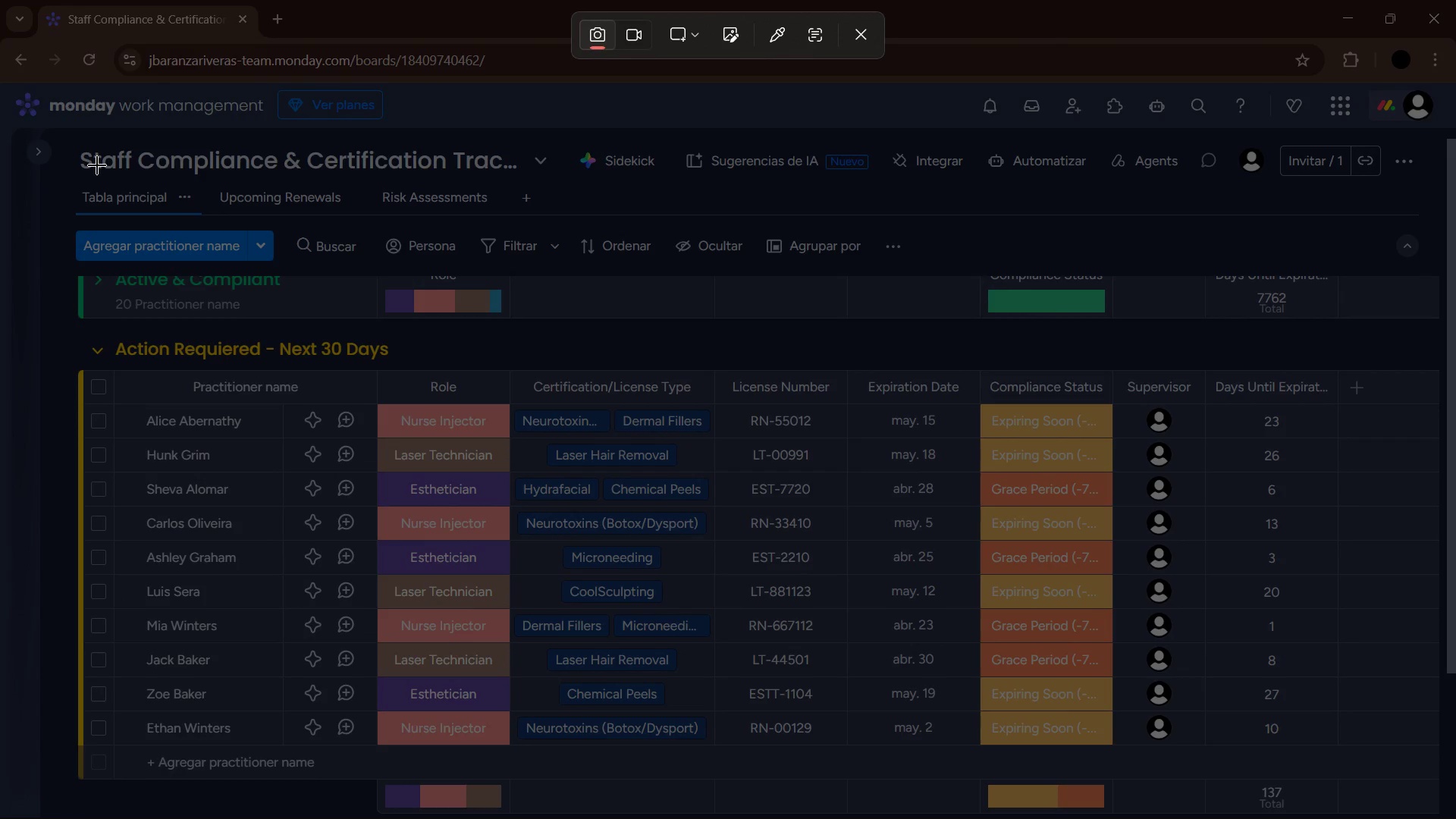 
left_click_drag(start_coordinate=[0, 81], to_coordinate=[1455, 818])
 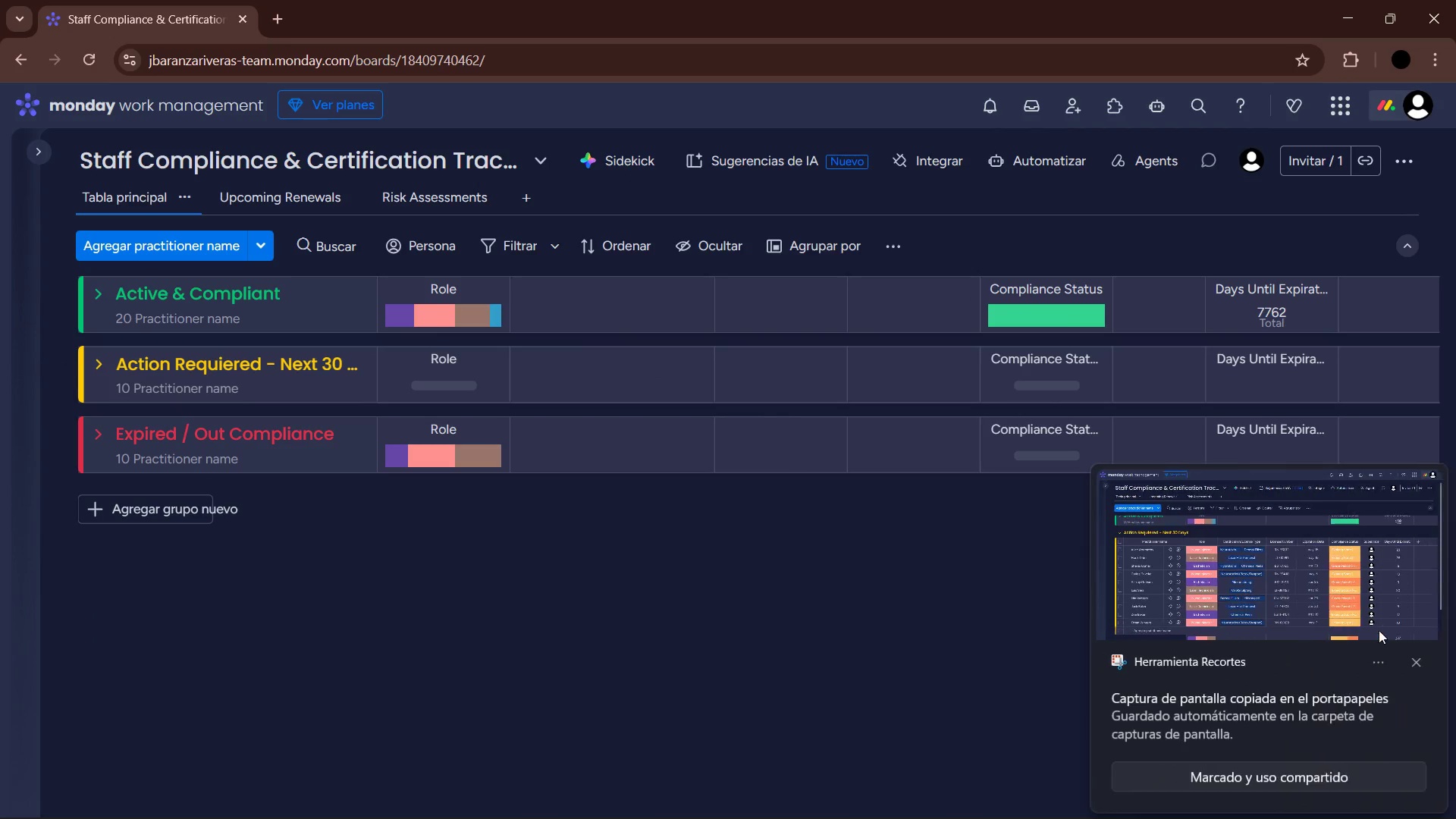 
left_click([1417, 664])
 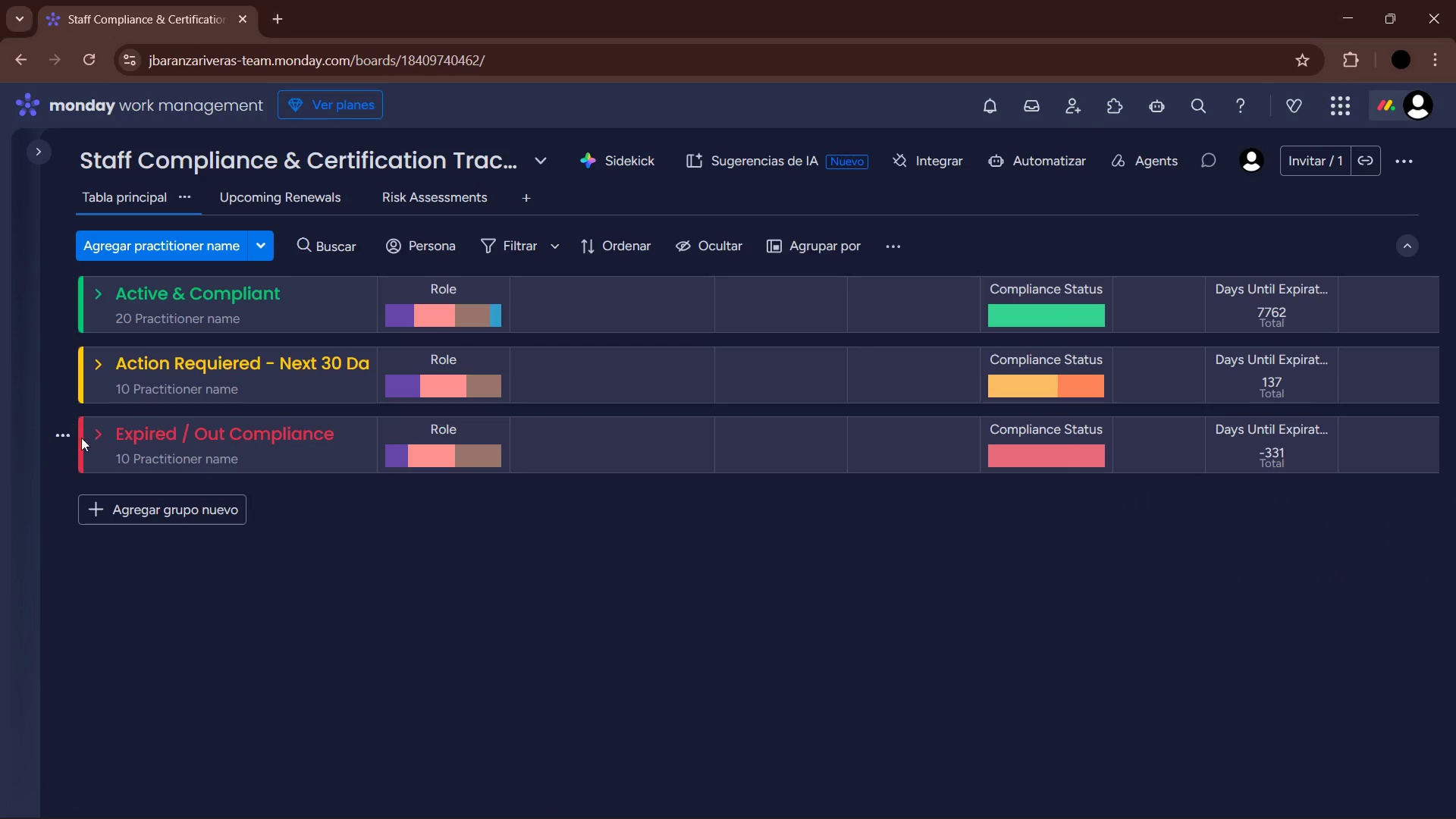 
left_click([98, 431])
 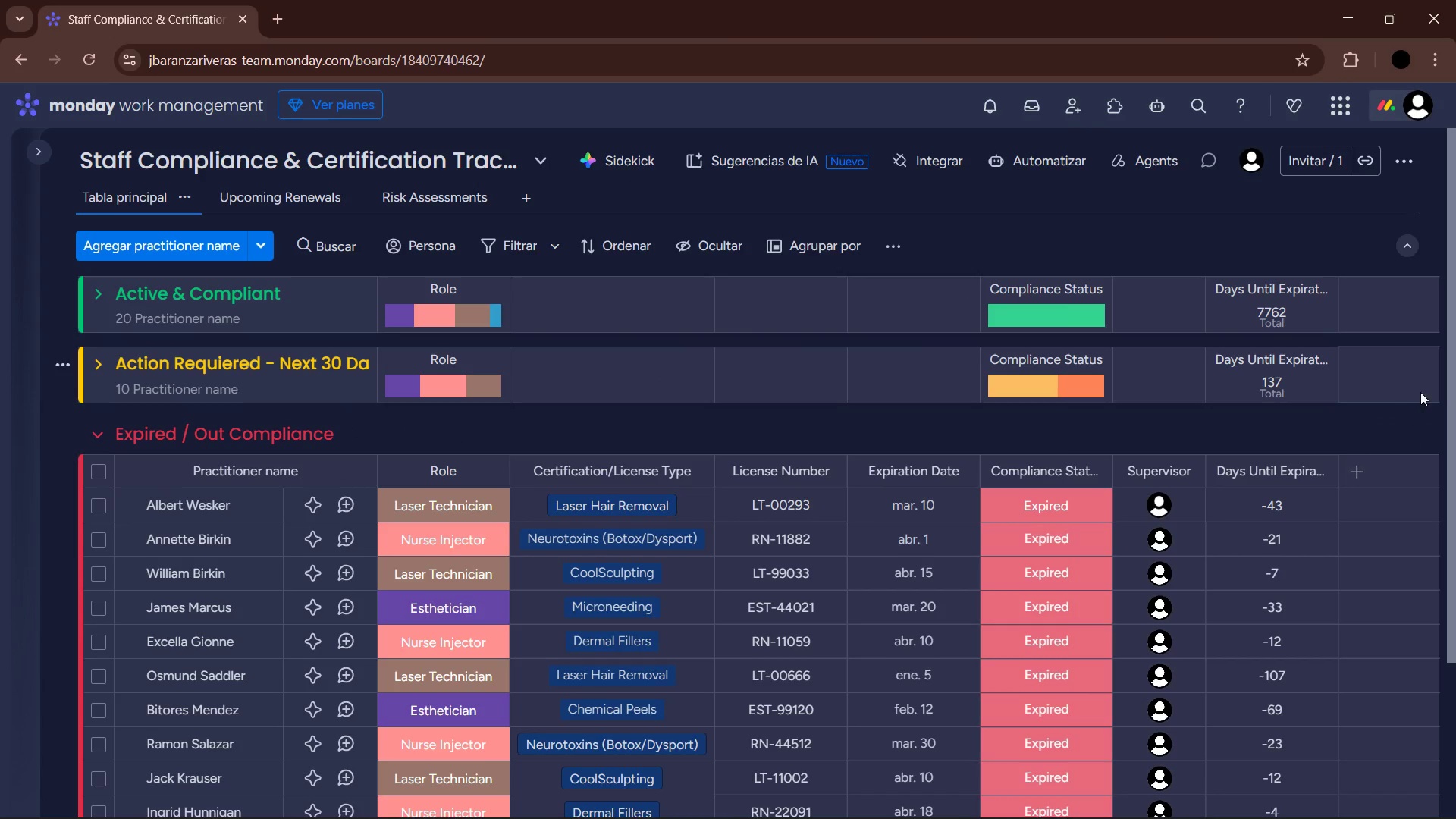 
left_click_drag(start_coordinate=[1454, 388], to_coordinate=[1455, 433])
 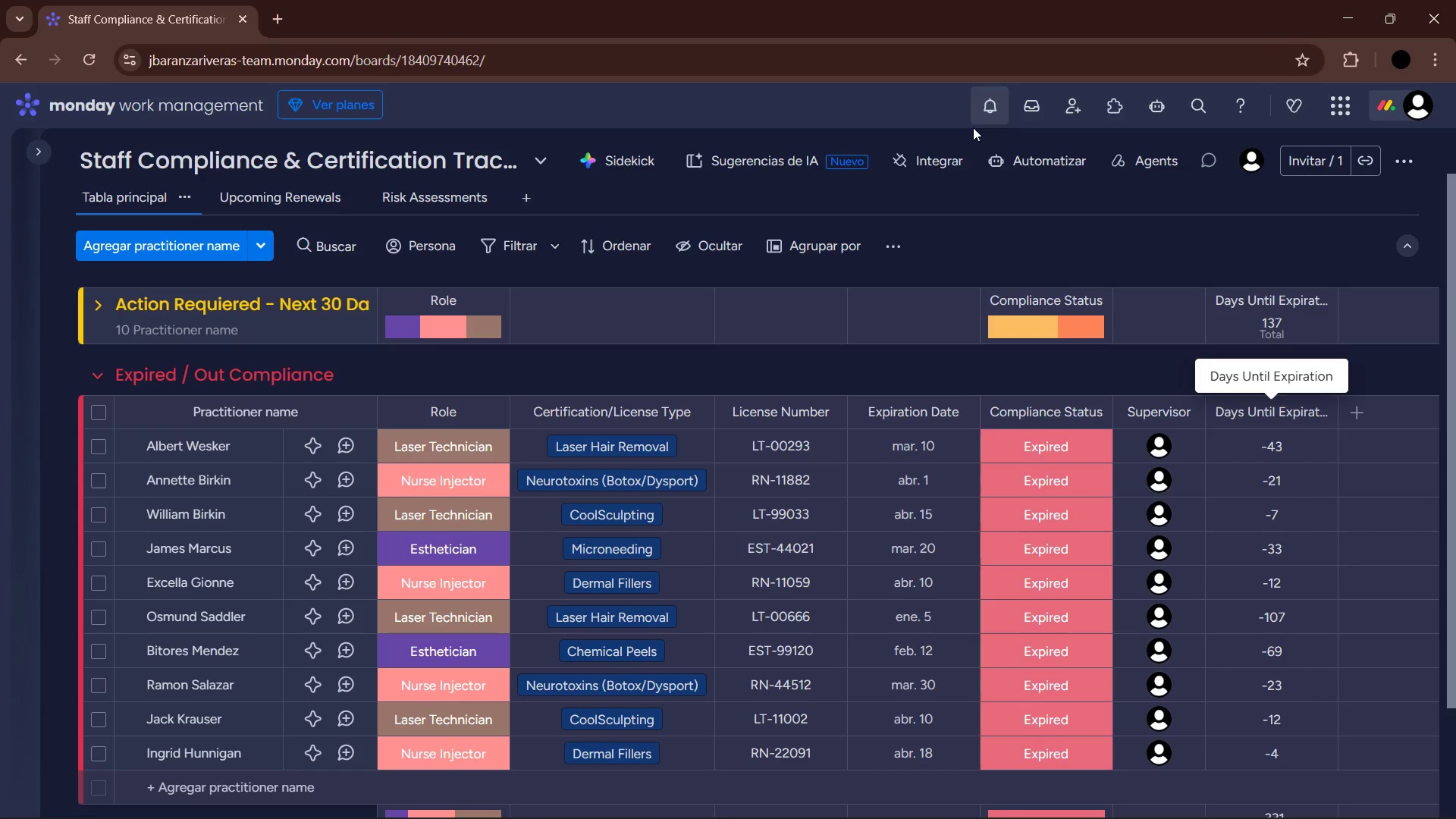 
key(PrintScreen)
 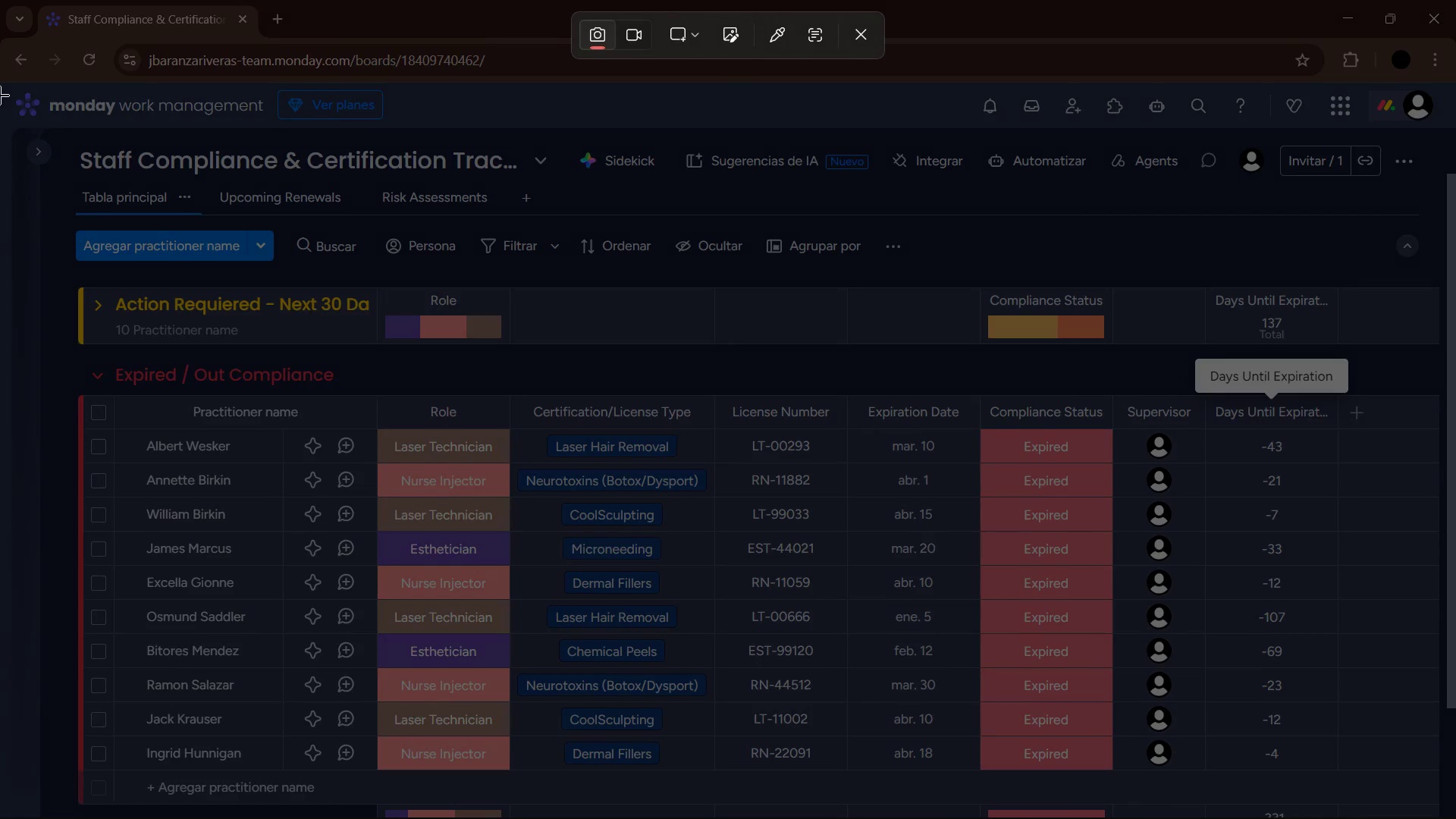 
left_click_drag(start_coordinate=[0, 91], to_coordinate=[1455, 818])
 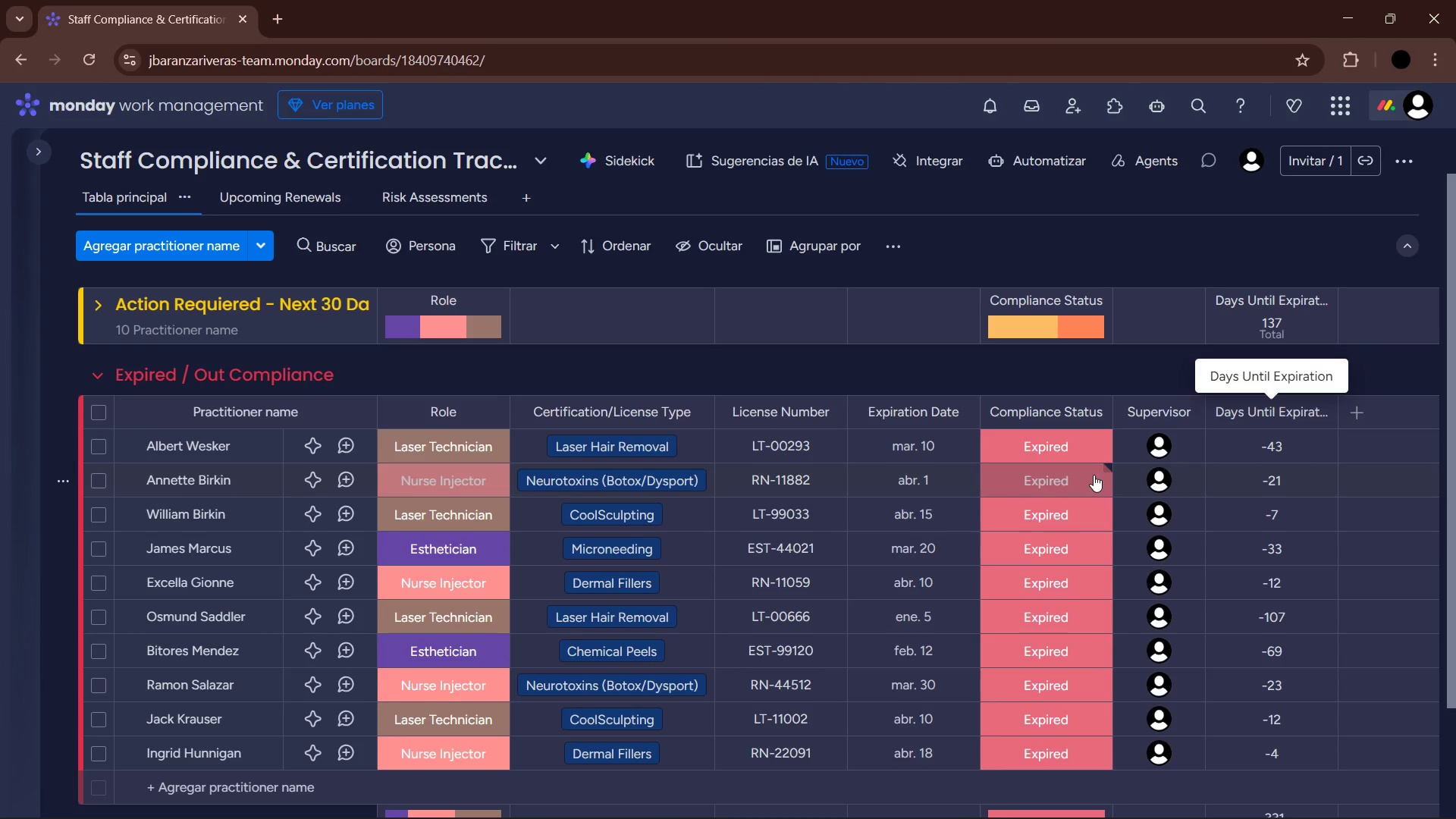 
left_click([799, 374])
 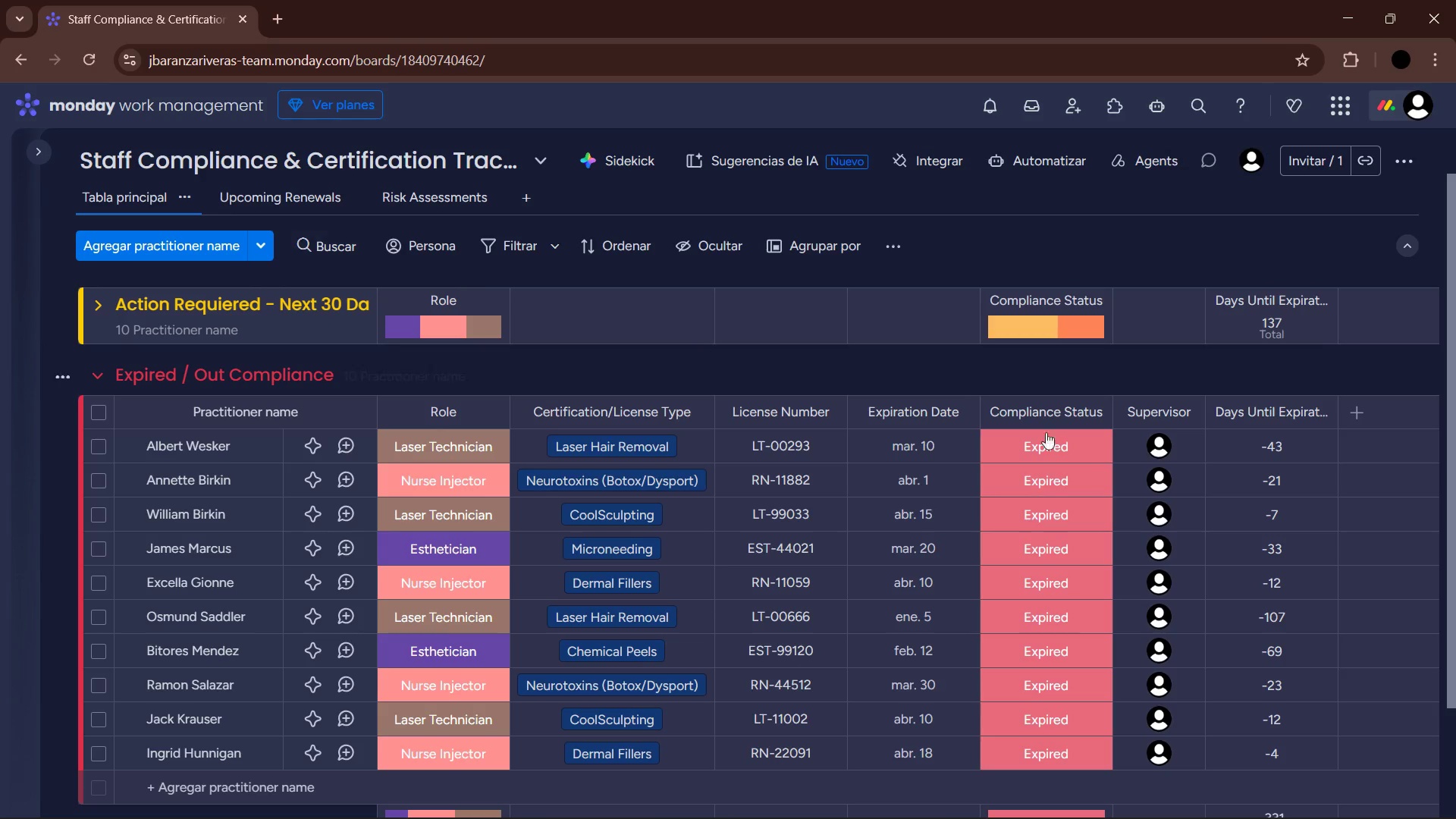 
left_click_drag(start_coordinate=[1338, 403], to_coordinate=[1381, 406])
 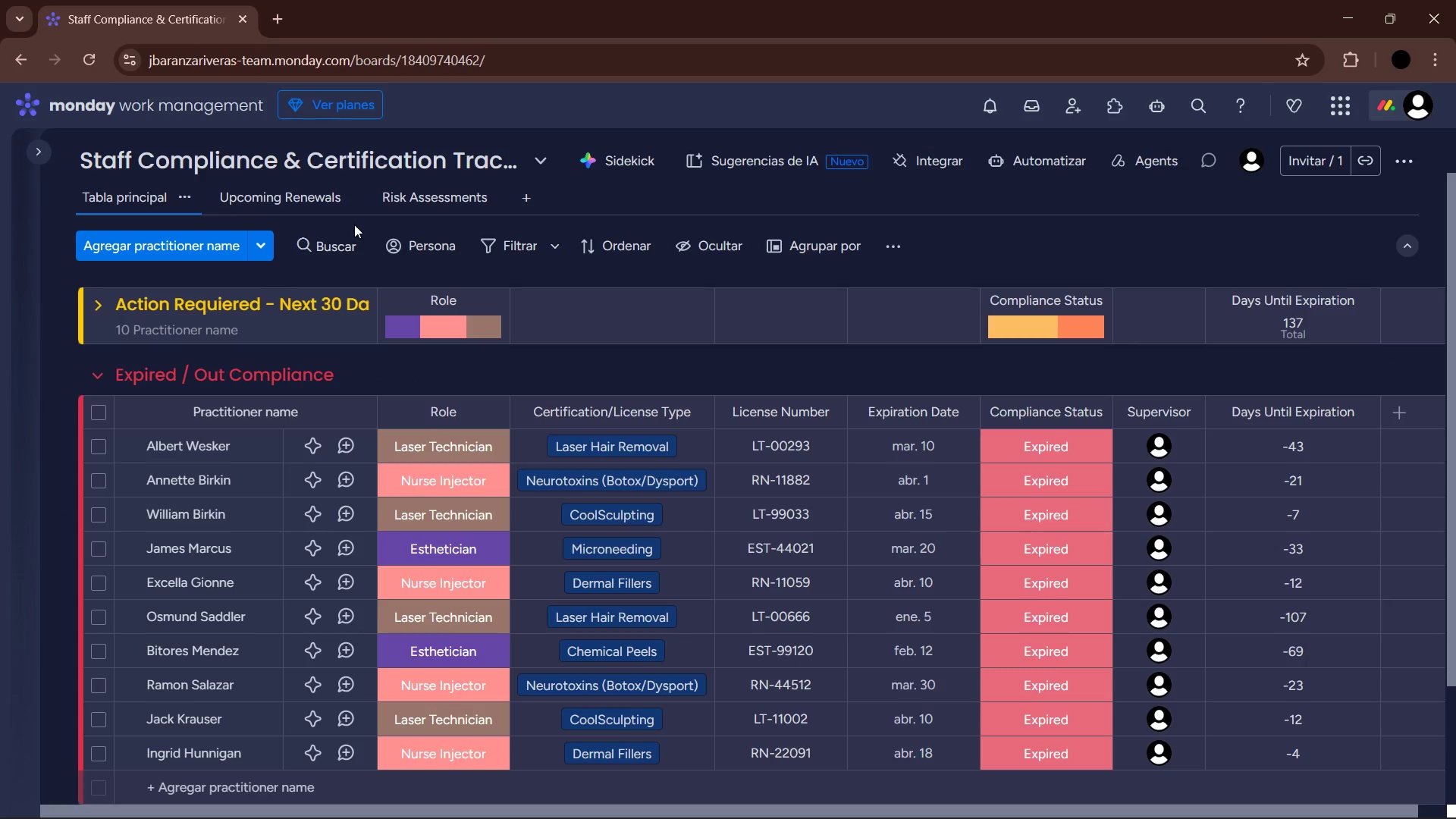 
left_click([281, 201])
 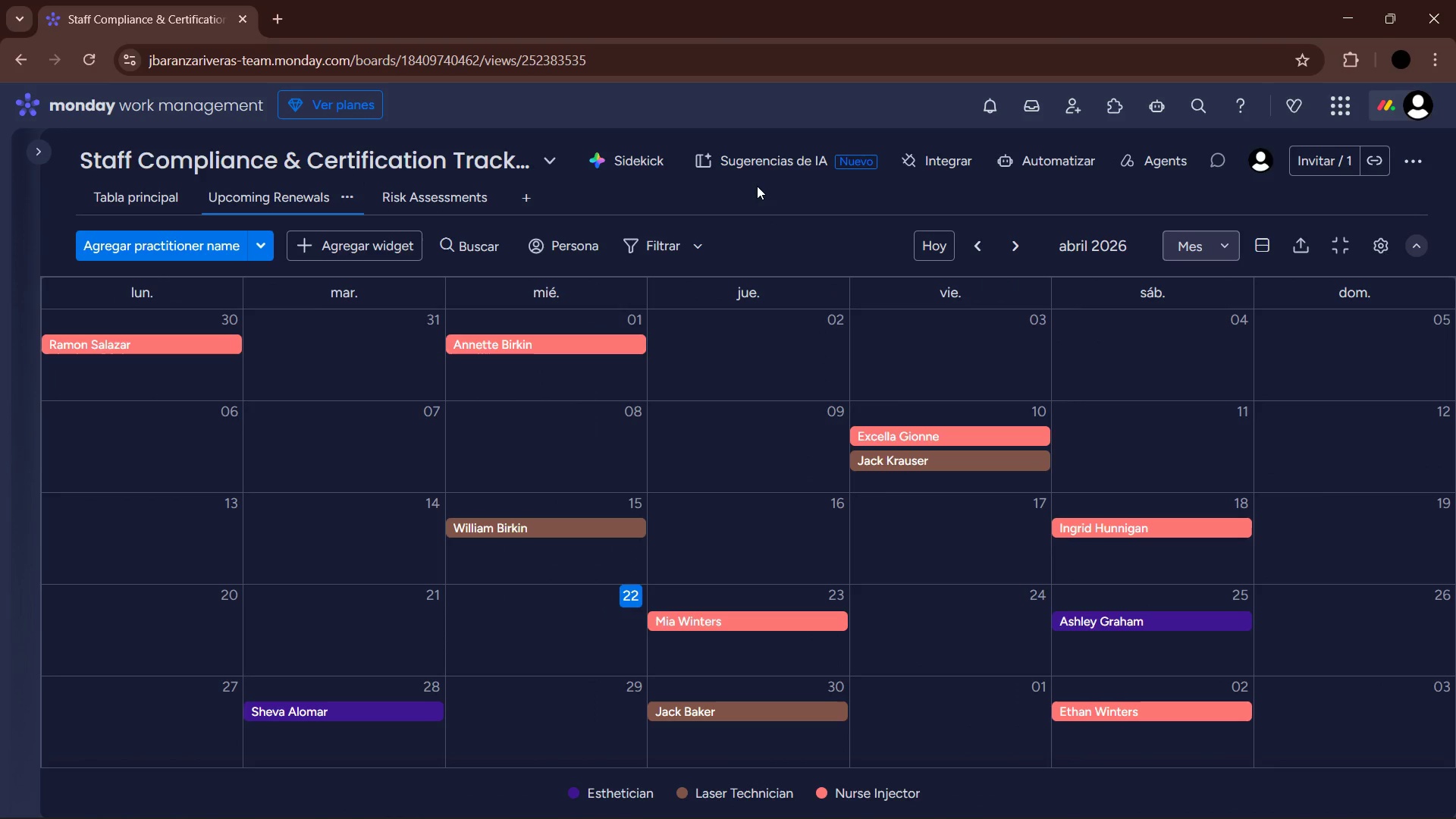 
key(PrintScreen)
 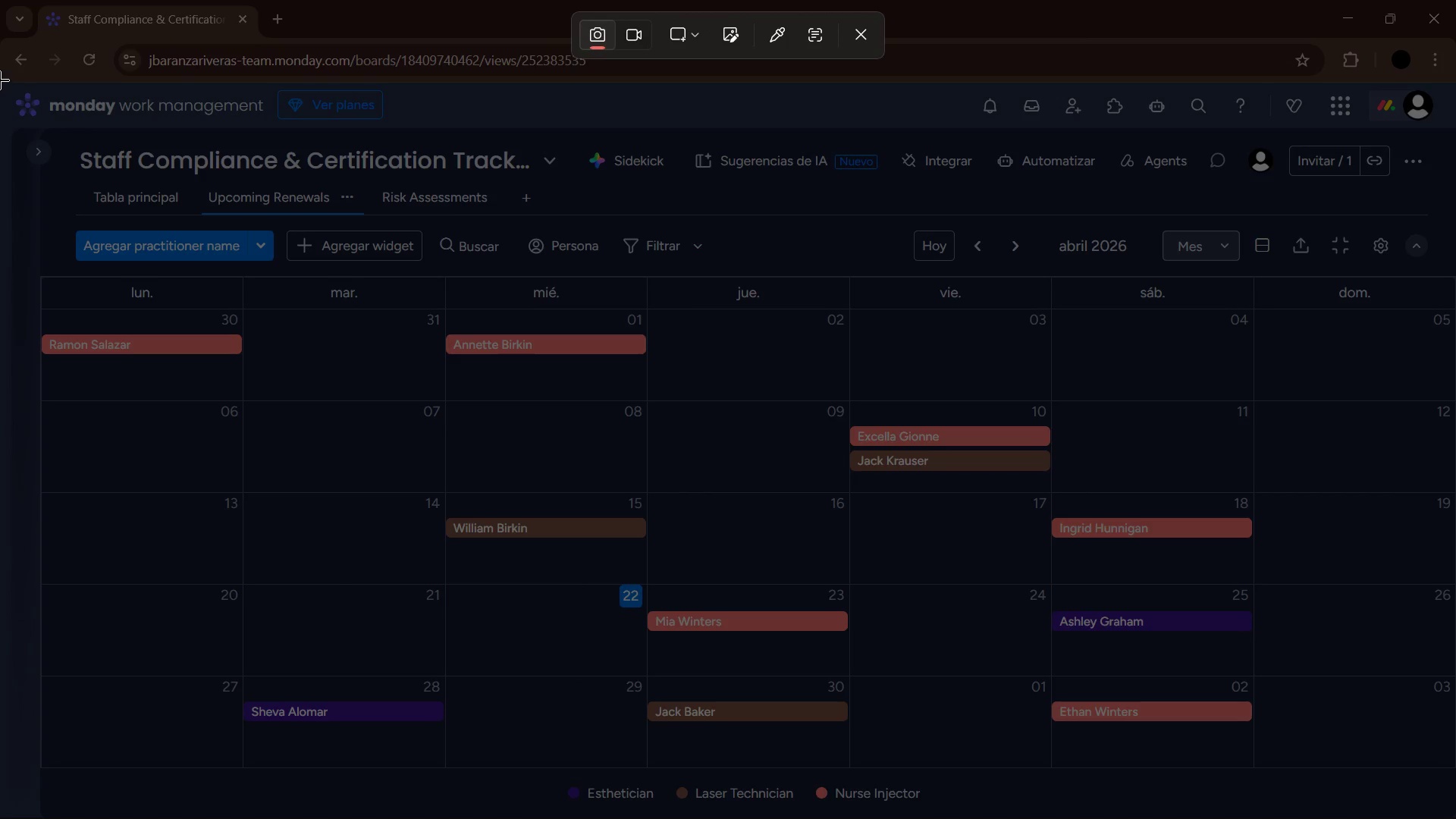 
left_click_drag(start_coordinate=[0, 82], to_coordinate=[1455, 818])
 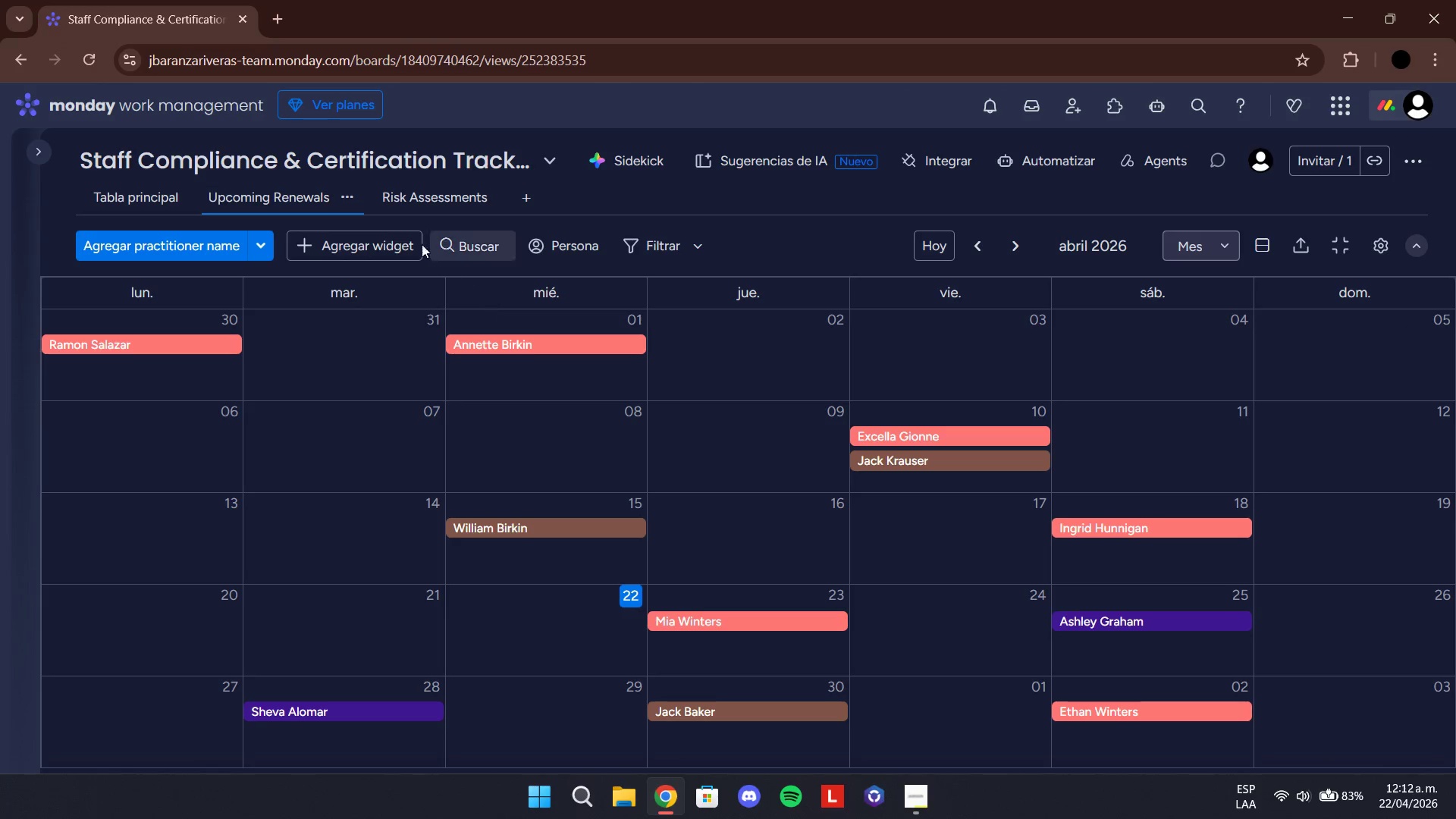 
left_click([450, 200])
 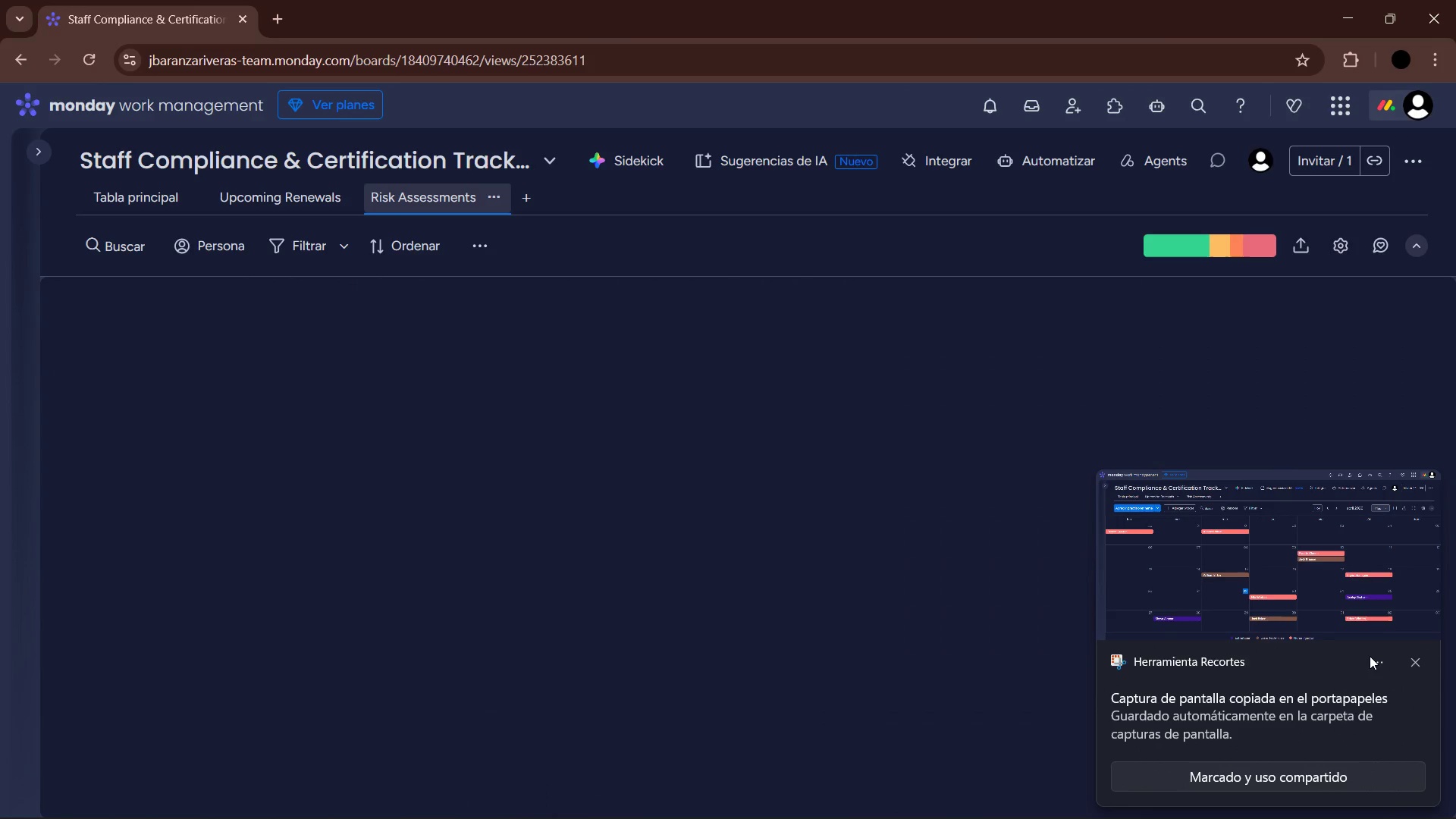 
left_click([1418, 662])
 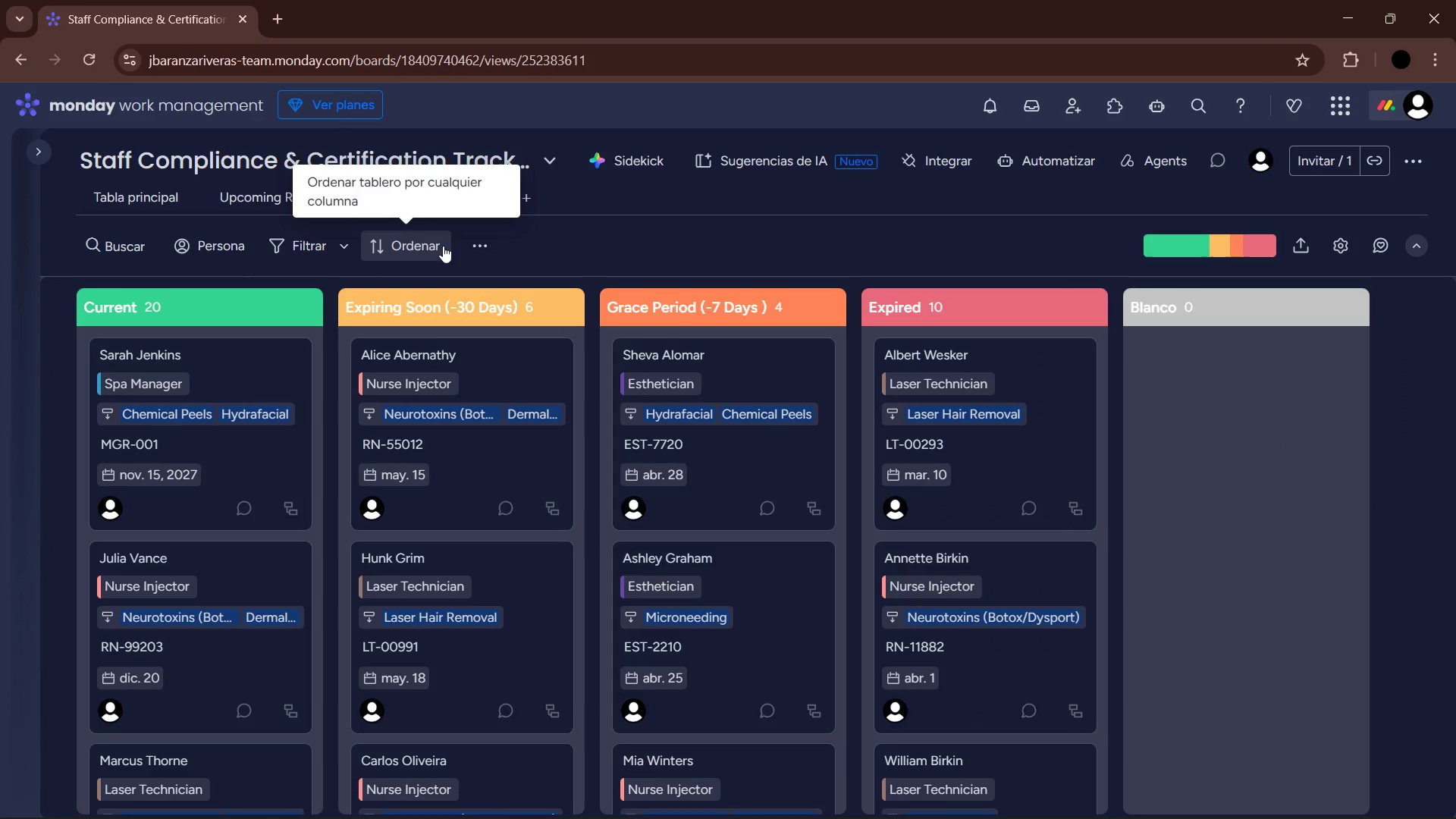 
left_click([541, 297])
 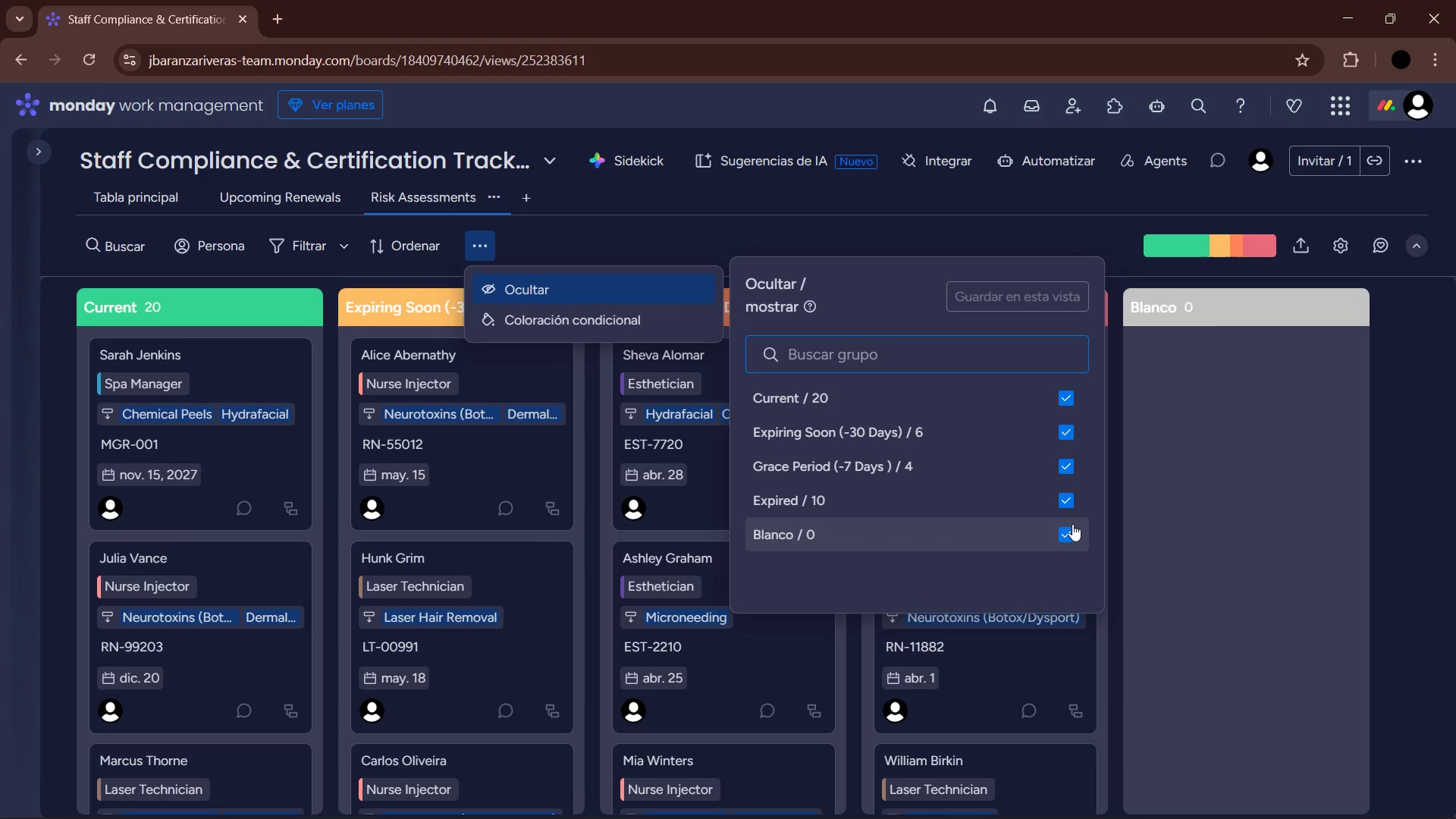 
left_click([1072, 536])
 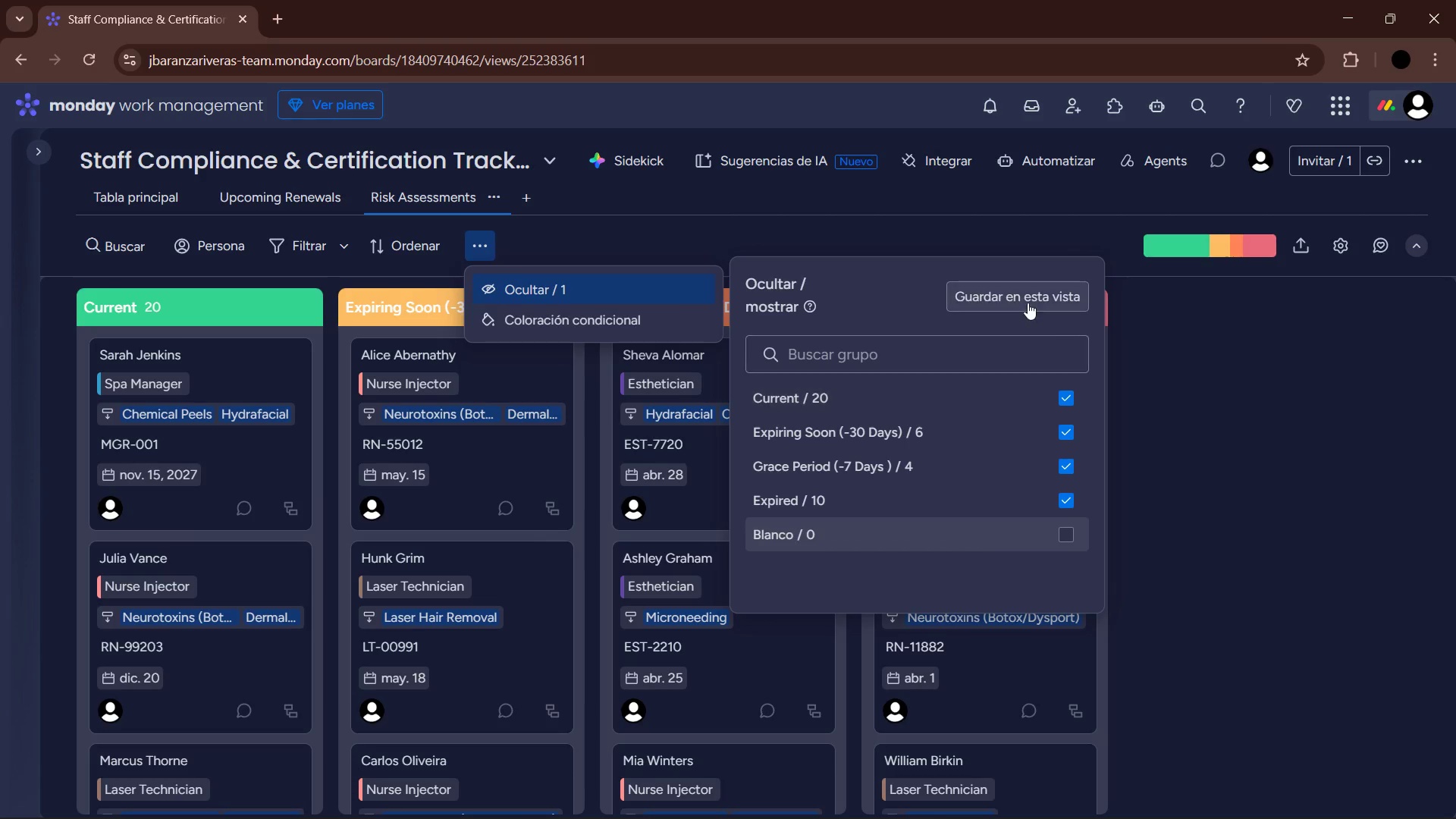 
left_click([1028, 298])
 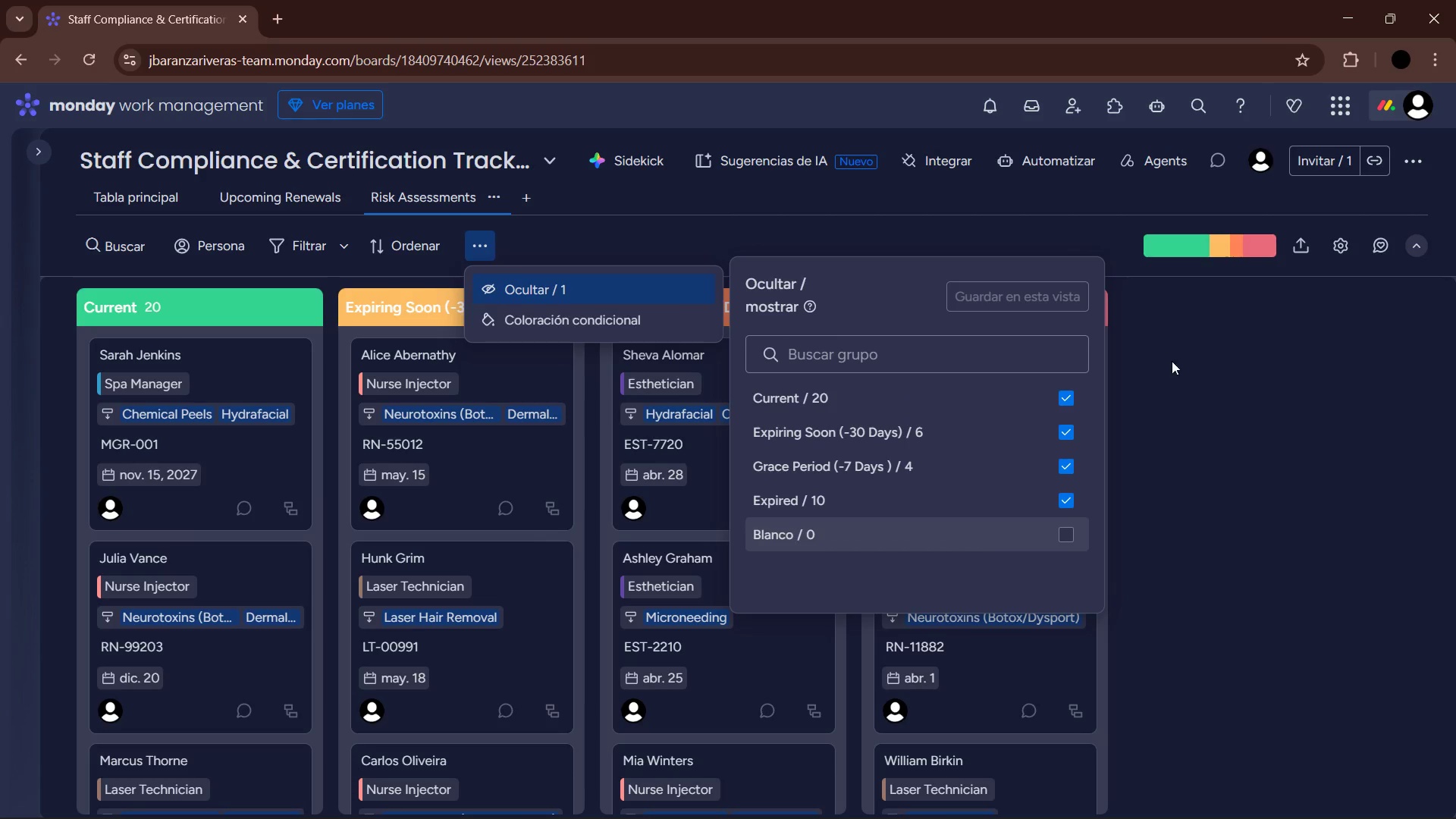 
left_click([1178, 363])
 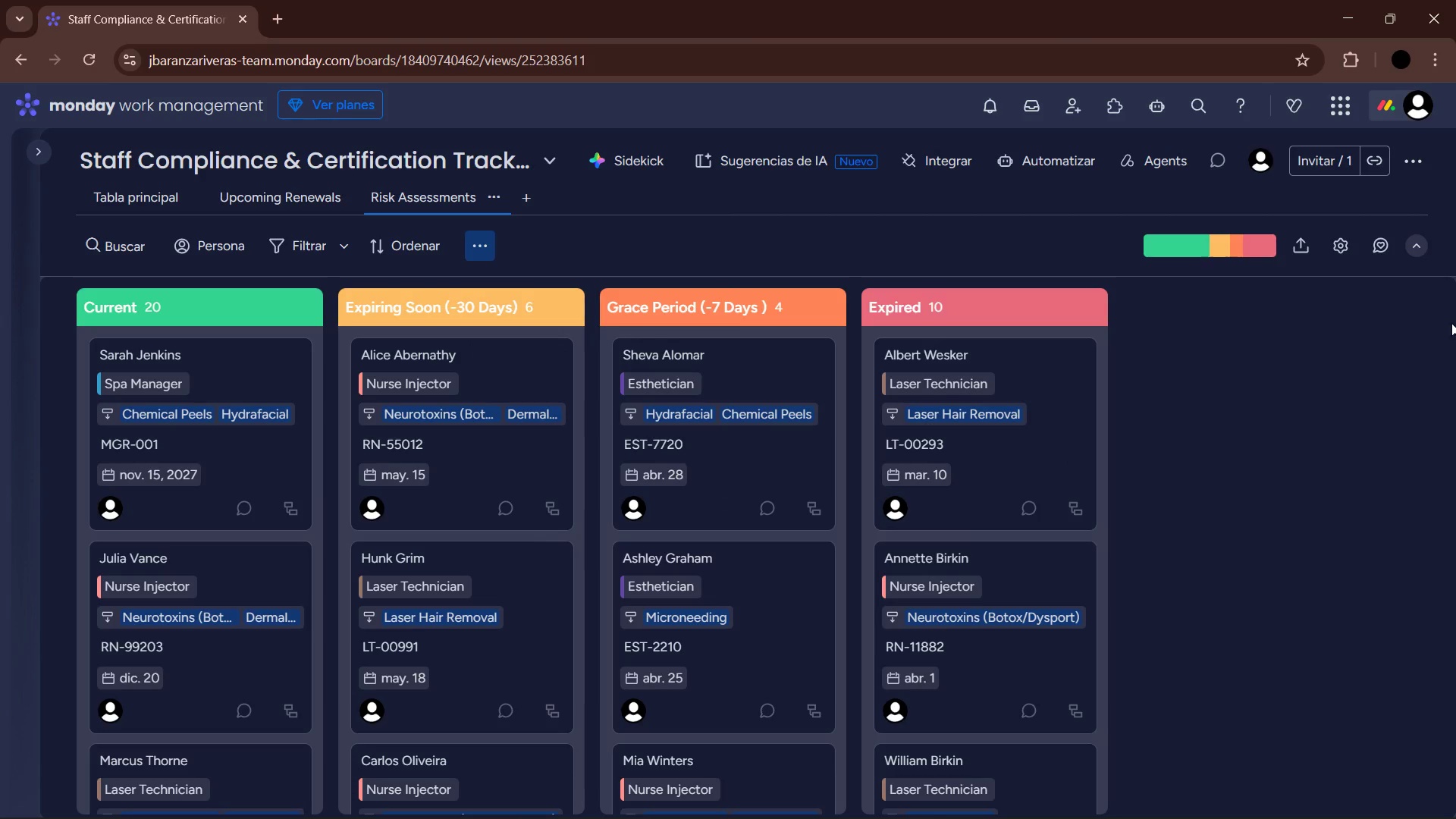 
scroll: coordinate [1285, 445], scroll_direction: up, amount: 1.0
 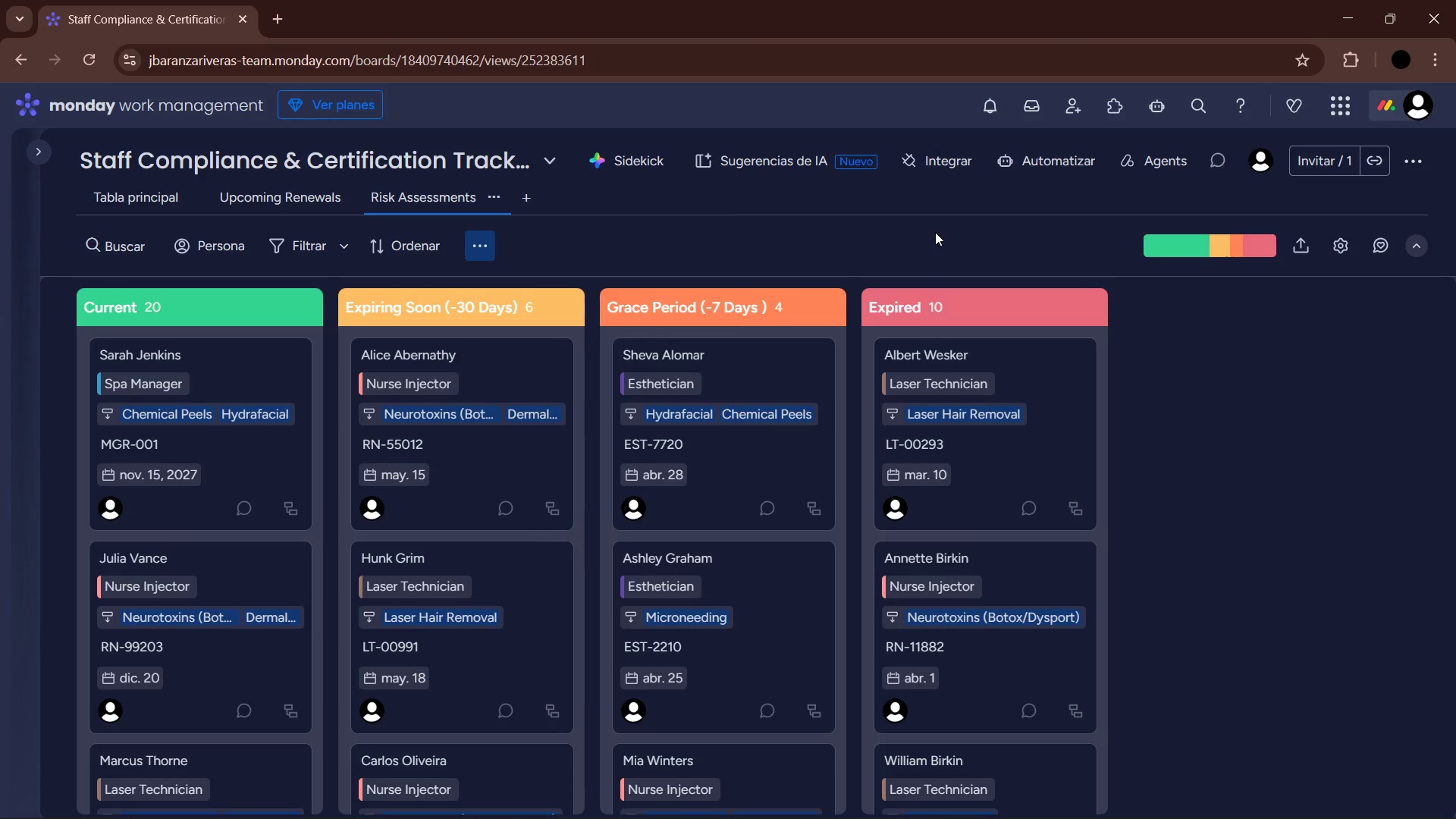 
key(PrintScreen)
 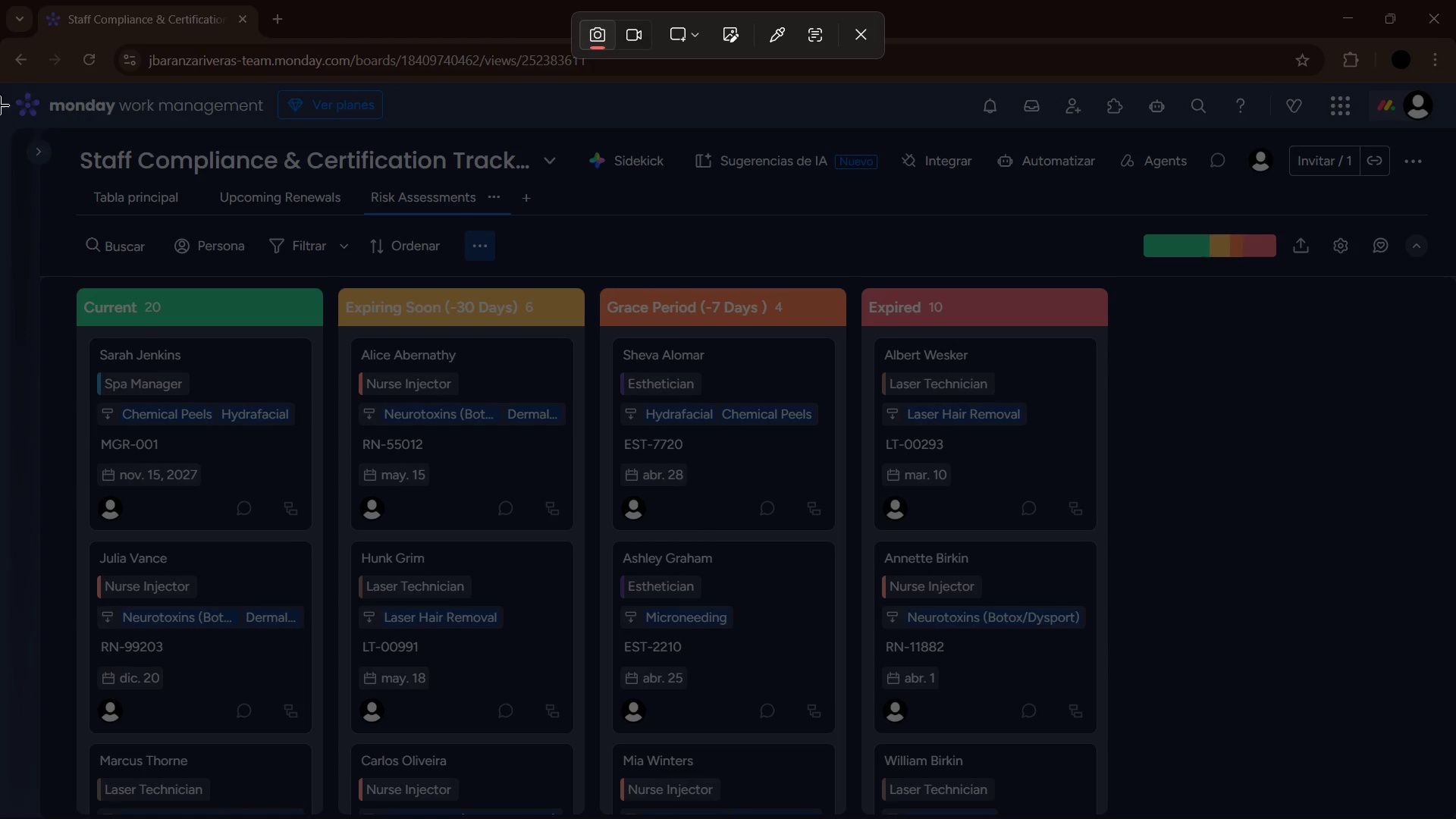 
left_click_drag(start_coordinate=[0, 88], to_coordinate=[1455, 818])
 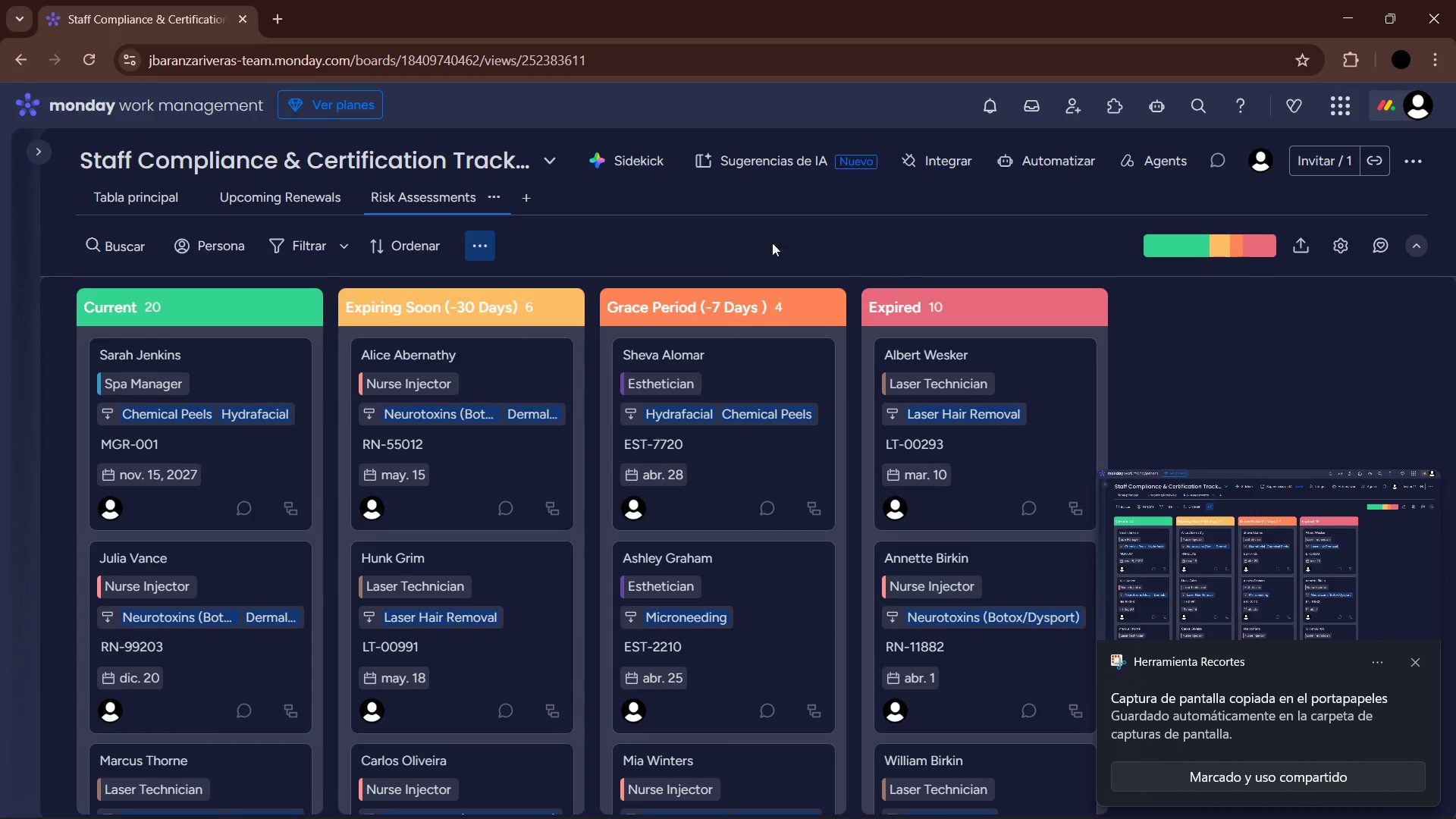 
left_click([1412, 655])
 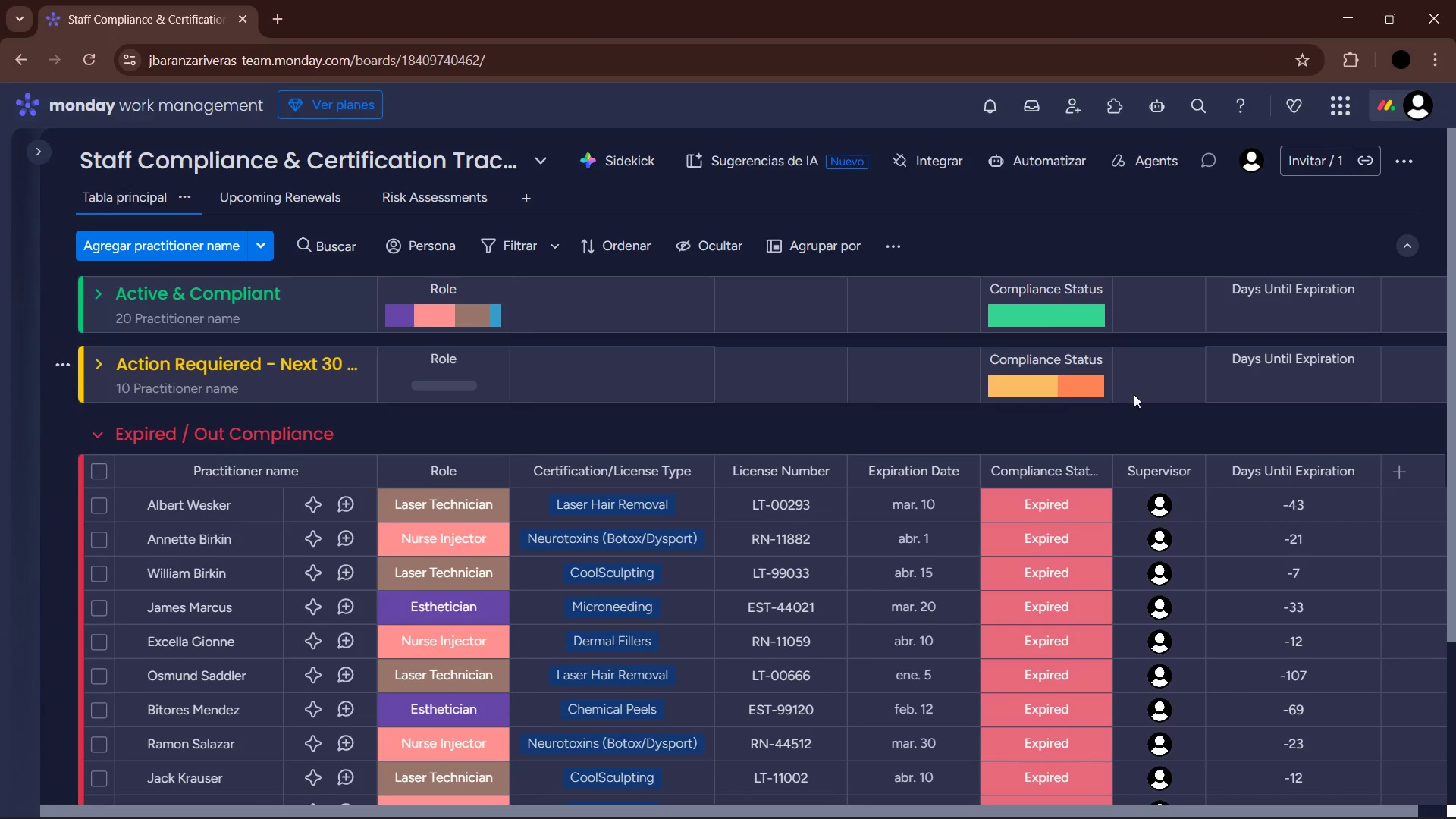 
left_click([1036, 152])
 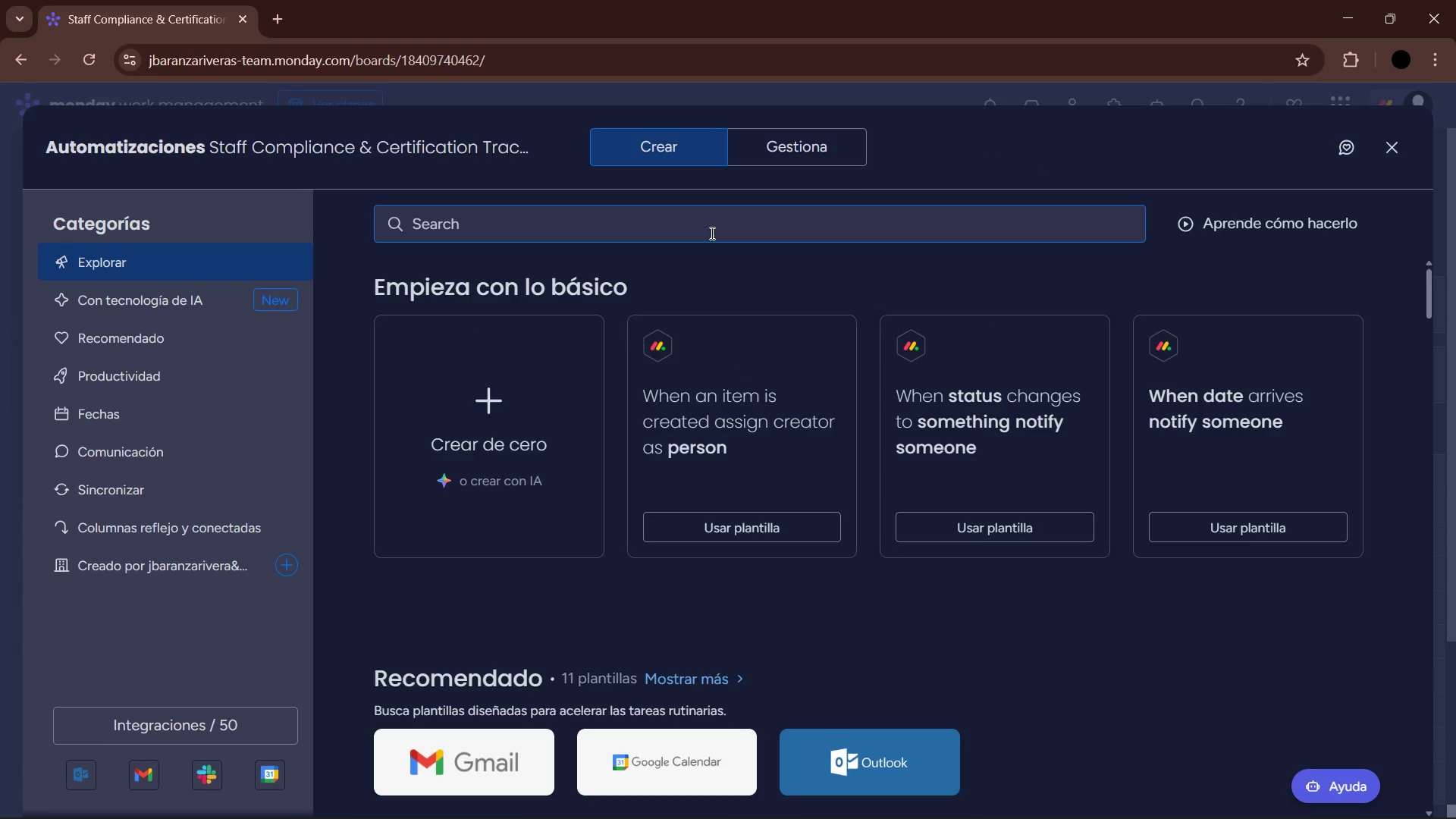 
left_click([802, 144])
 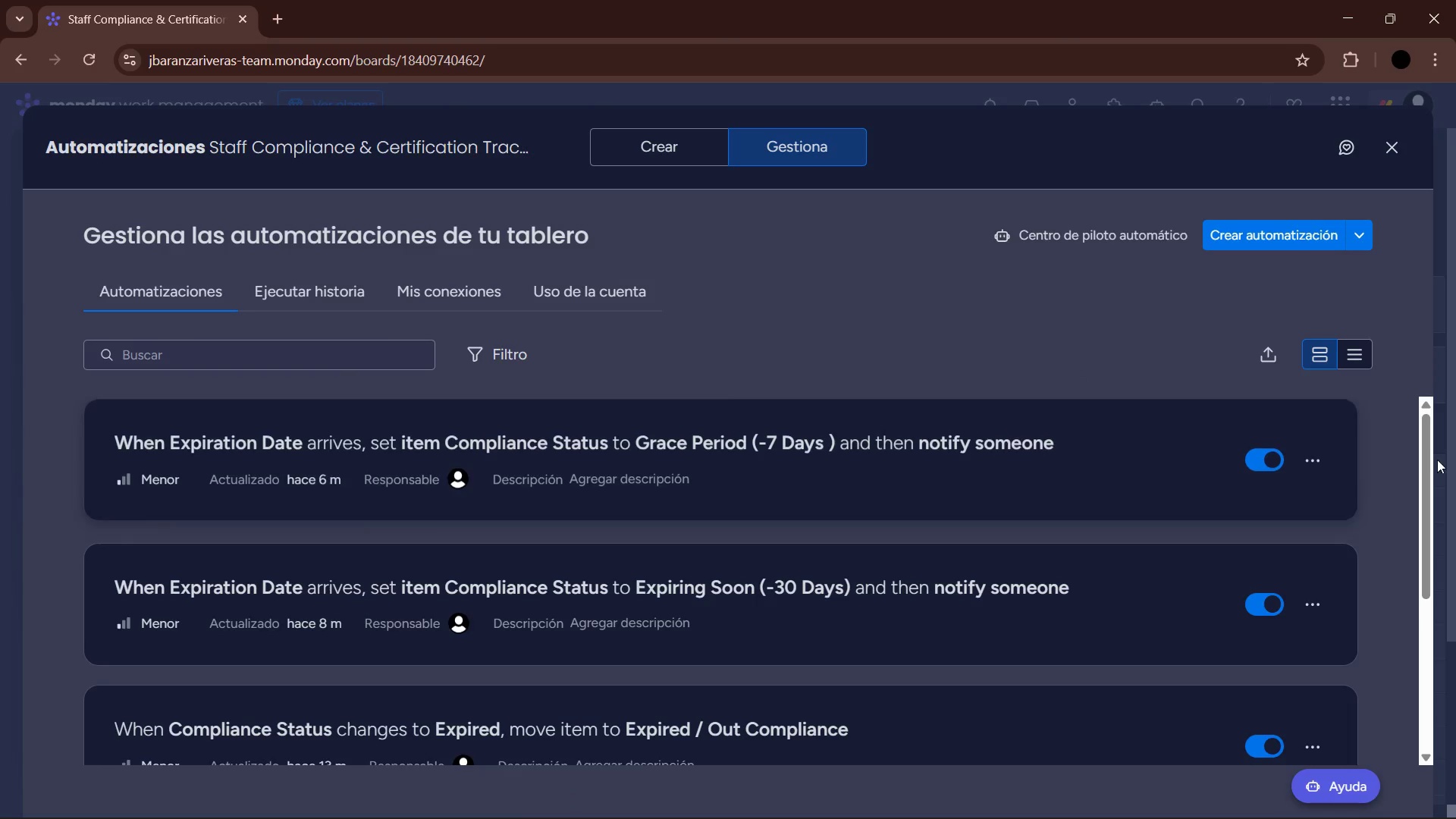 
left_click_drag(start_coordinate=[1427, 483], to_coordinate=[1432, 491])
 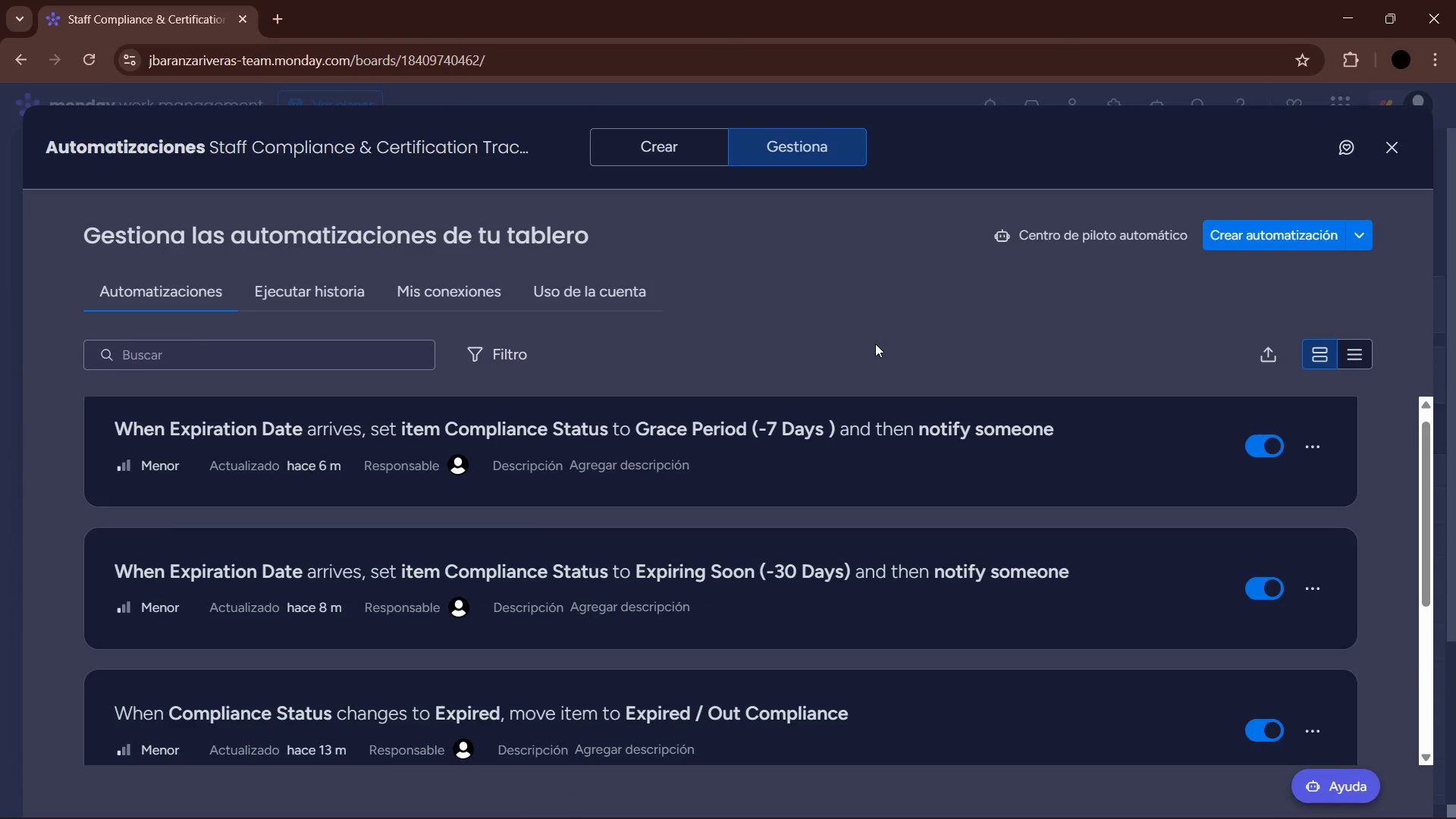 
key(PrintScreen)
 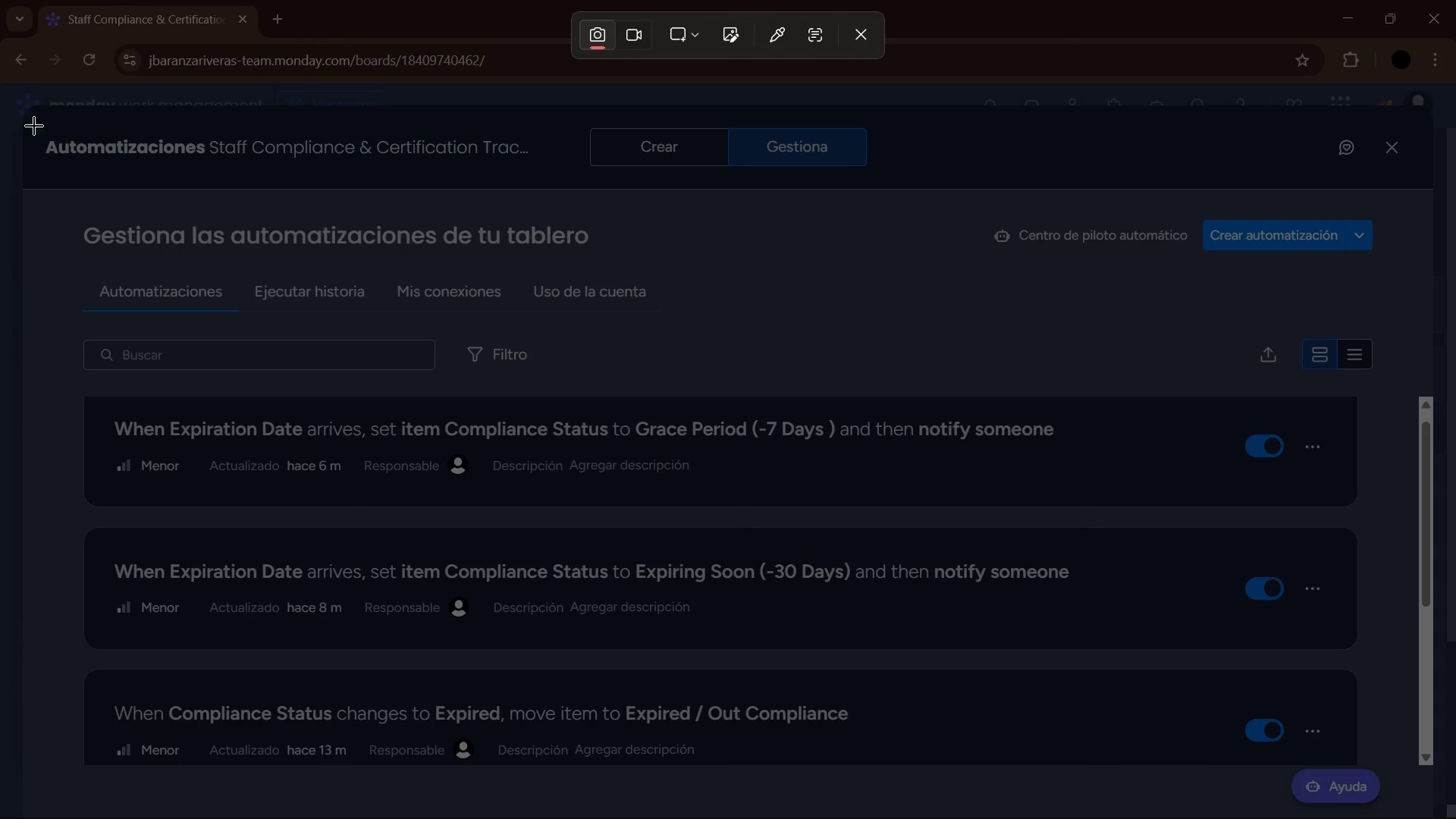 
left_click_drag(start_coordinate=[0, 102], to_coordinate=[1455, 818])
 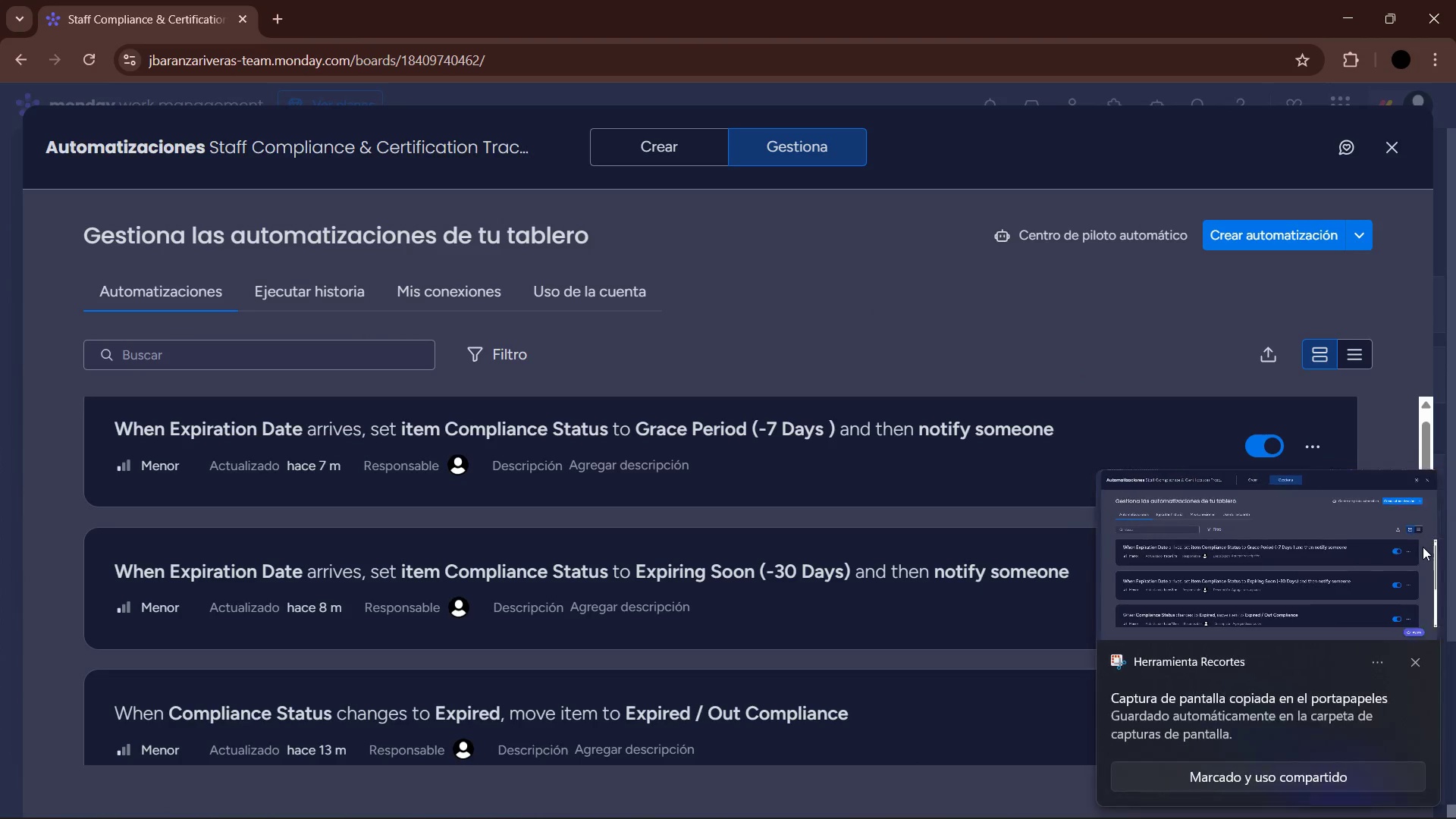 
left_click([1422, 660])
 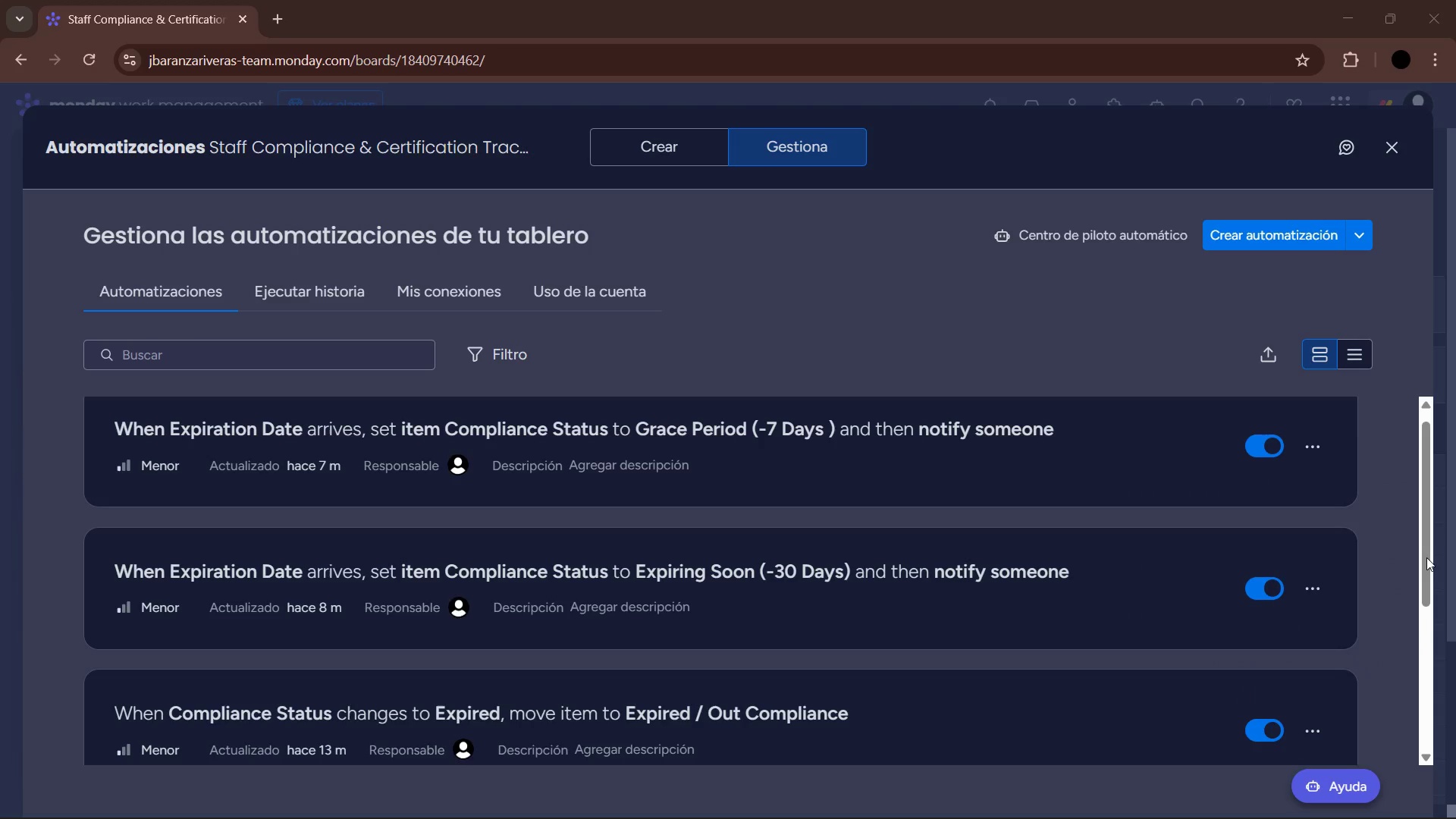 
left_click_drag(start_coordinate=[1426, 557], to_coordinate=[1455, 746])
 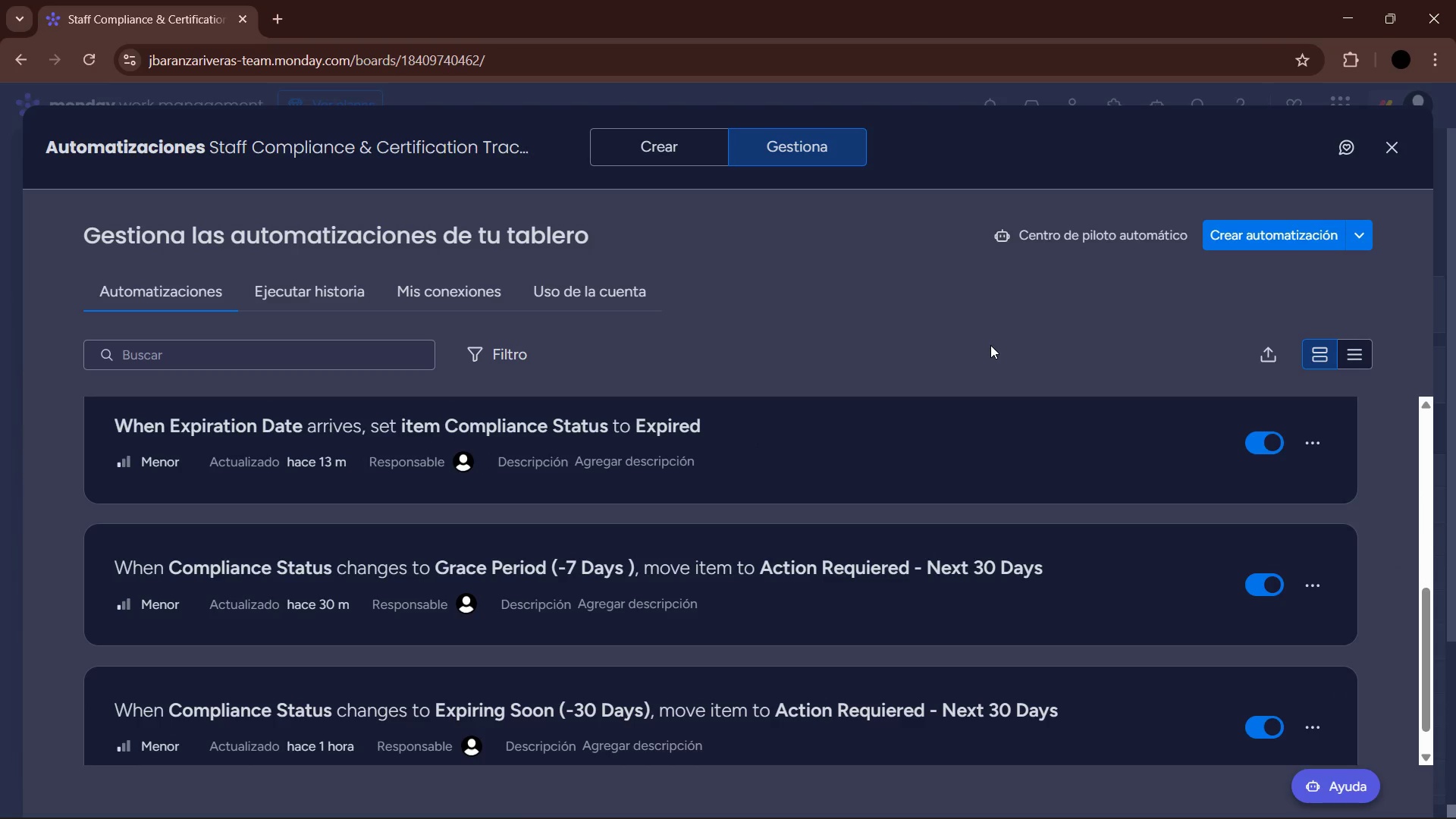 
key(PrintScreen)
 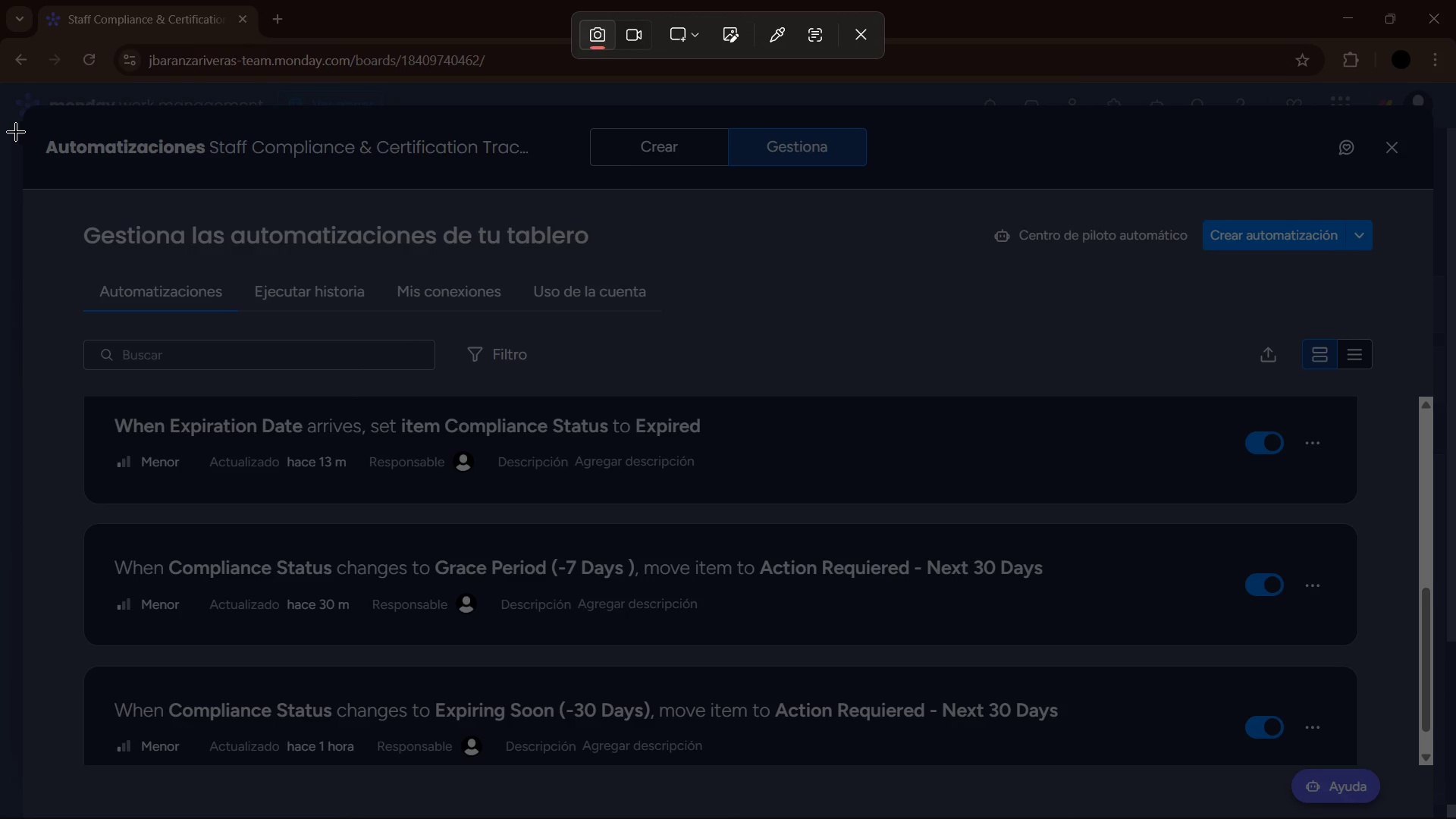 
left_click_drag(start_coordinate=[0, 102], to_coordinate=[1455, 818])
 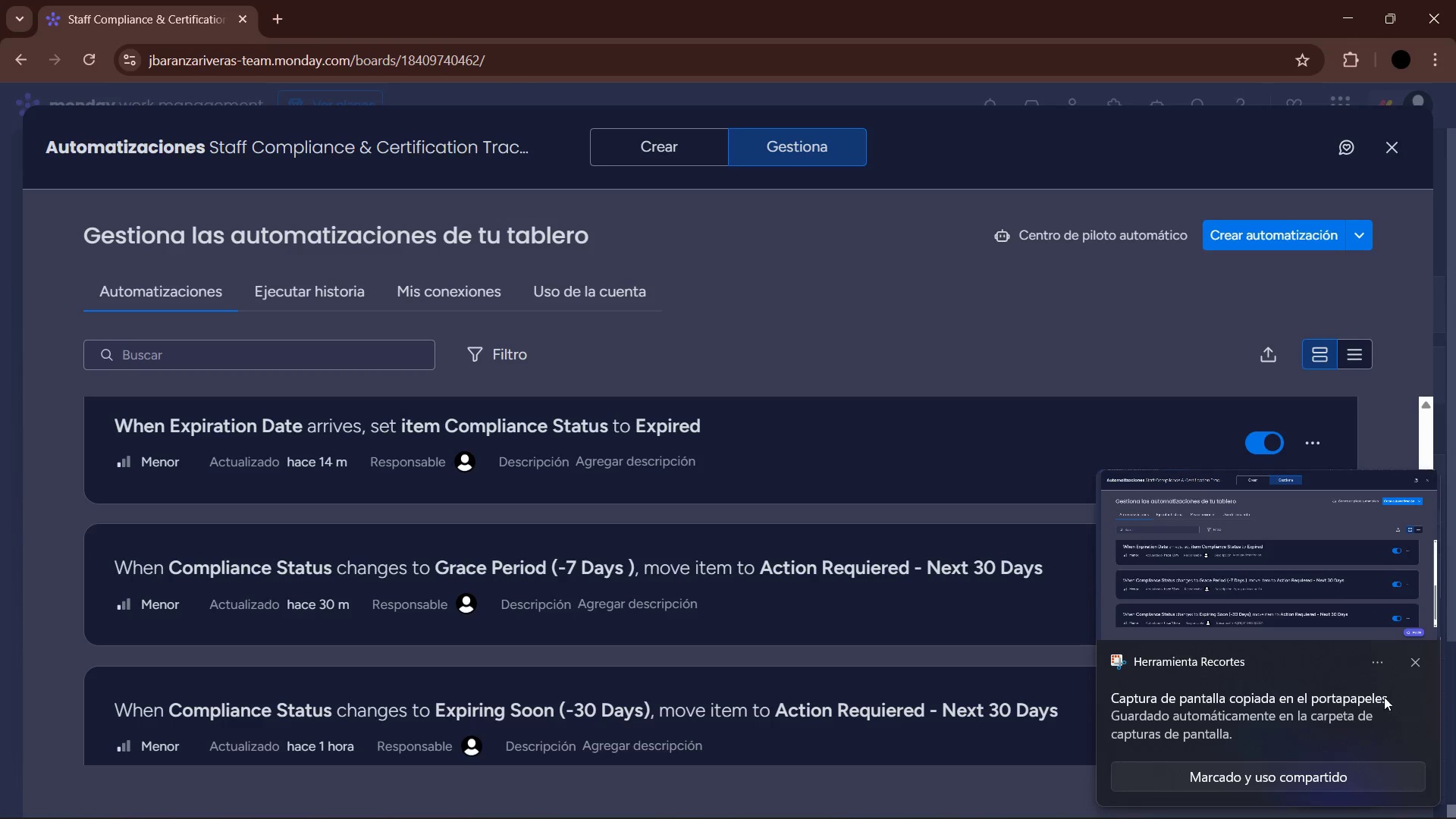 
left_click([1420, 671])
 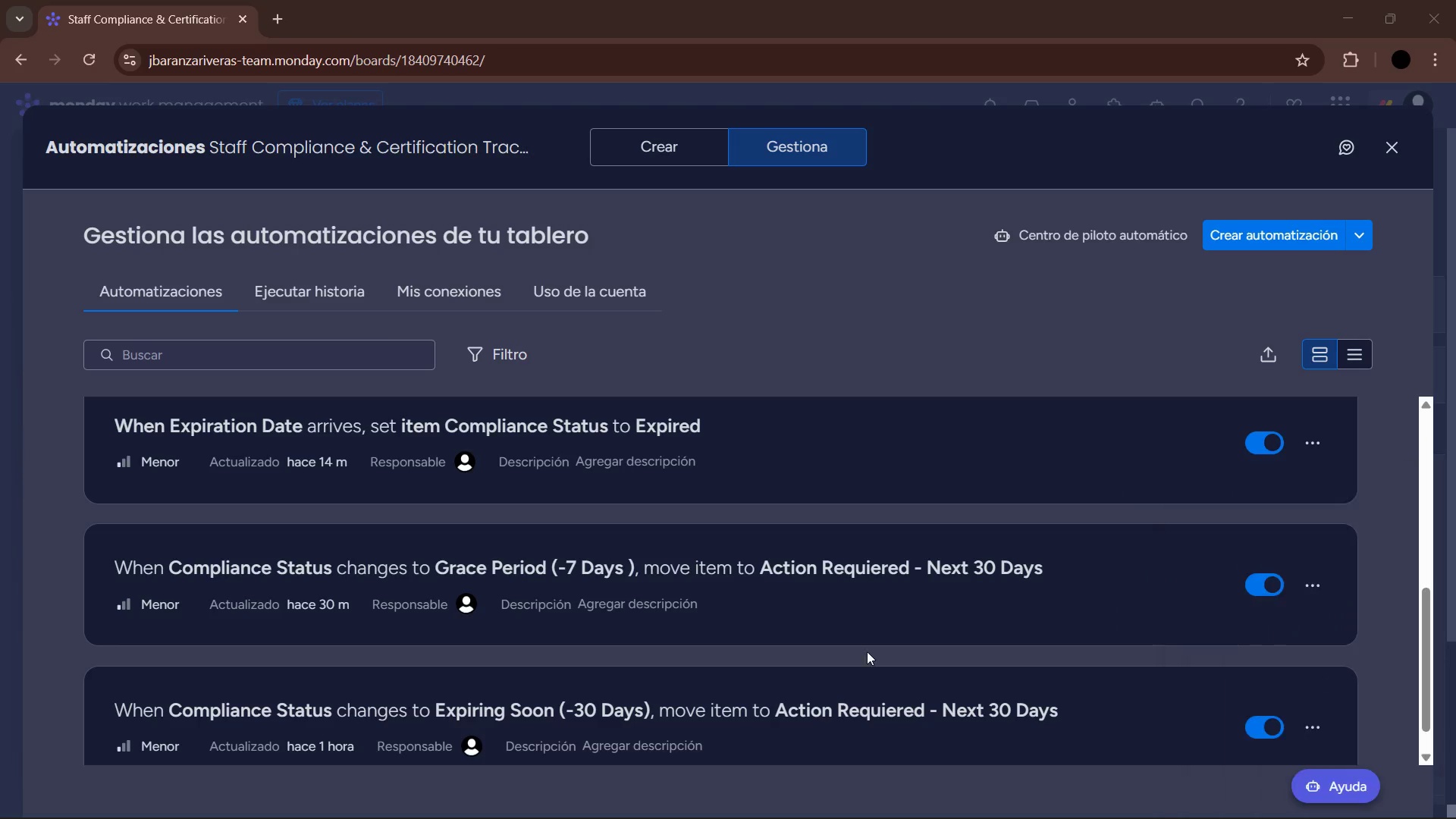 
scroll: coordinate [830, 655], scroll_direction: down, amount: 6.0
 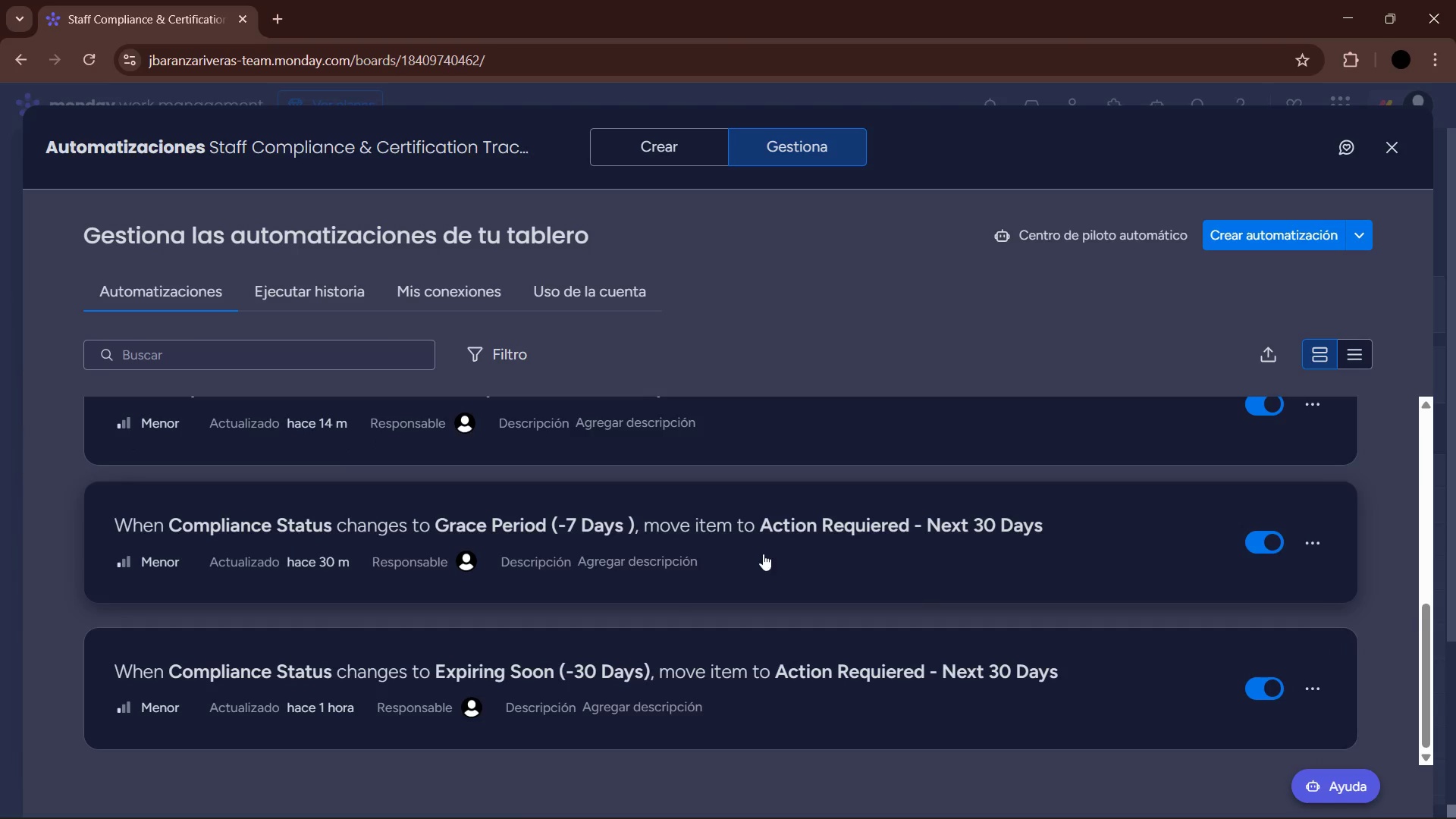 
scroll: coordinate [844, 544], scroll_direction: up, amount: 4.0
 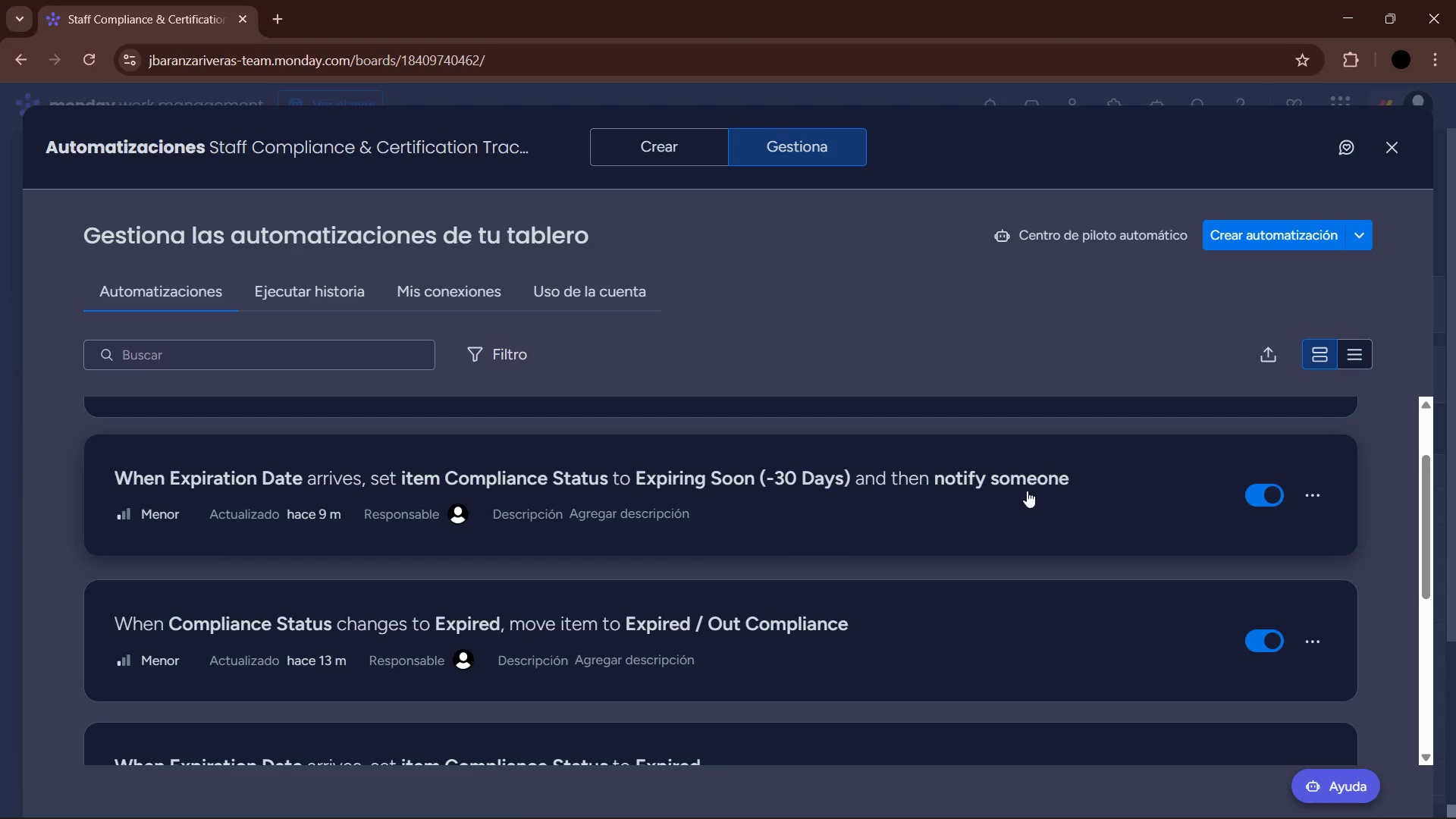 
left_click([1007, 475])
 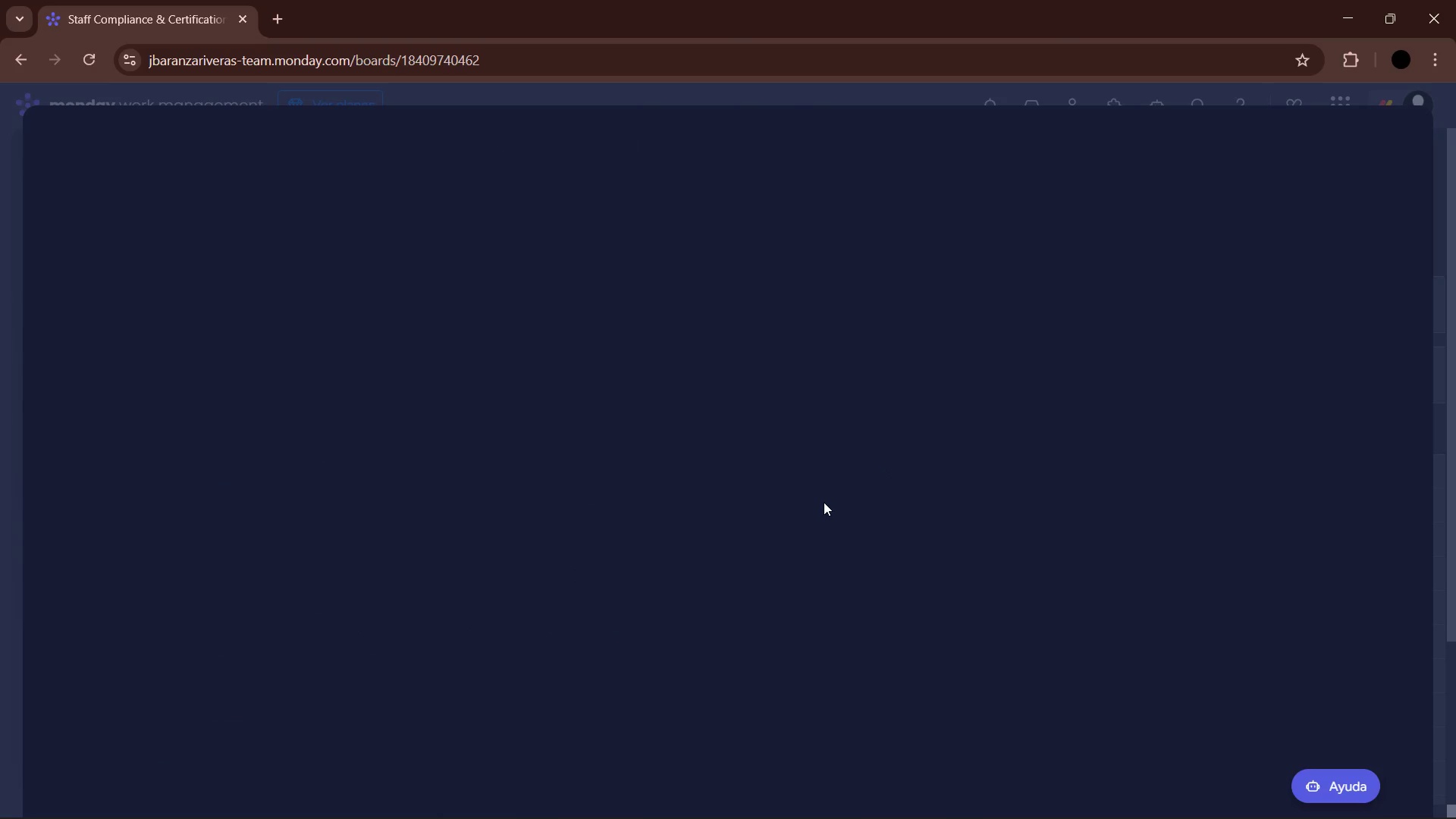 
mouse_move([805, 503])
 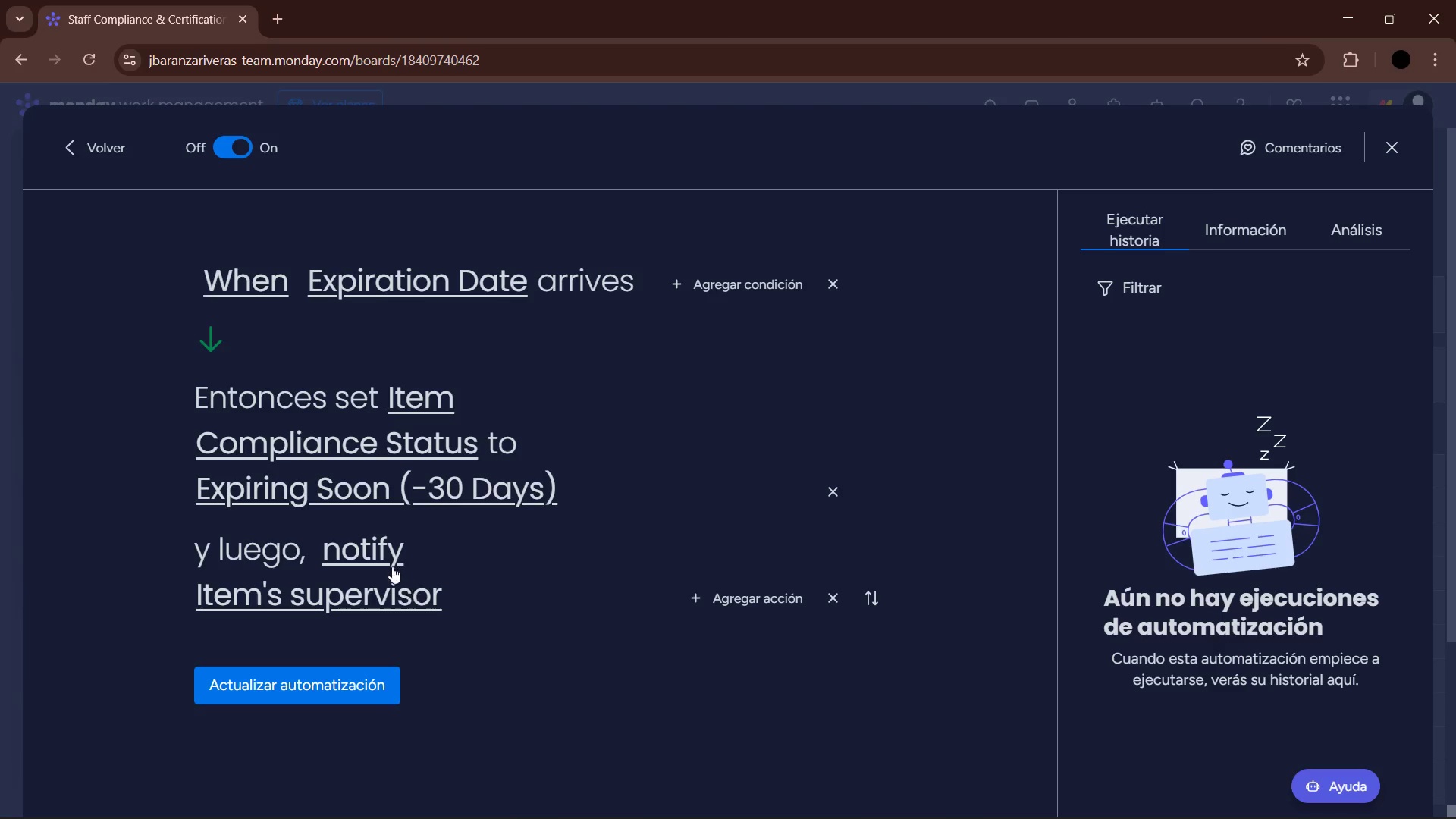 
left_click([384, 559])
 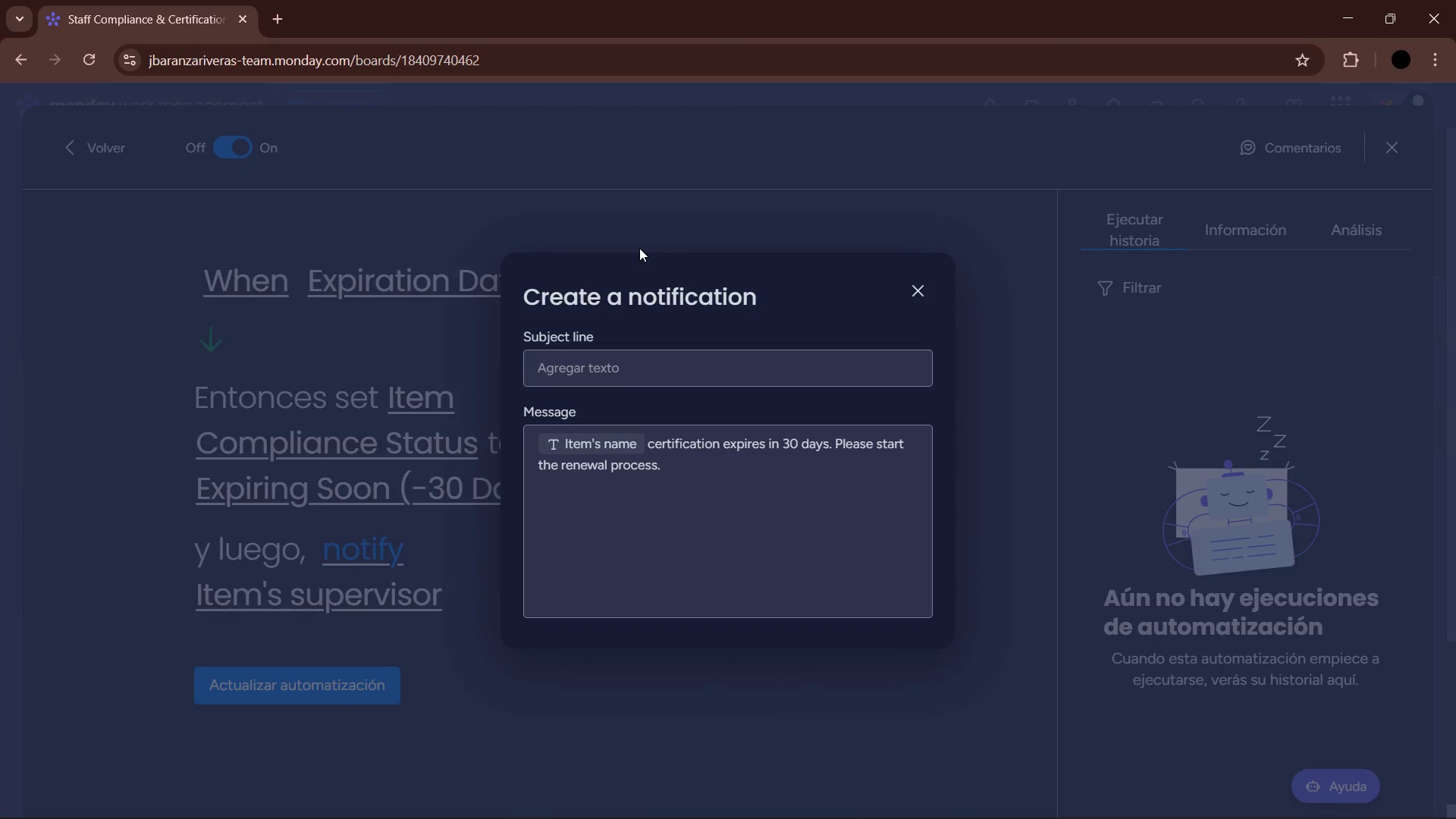 
key(PrintScreen)
 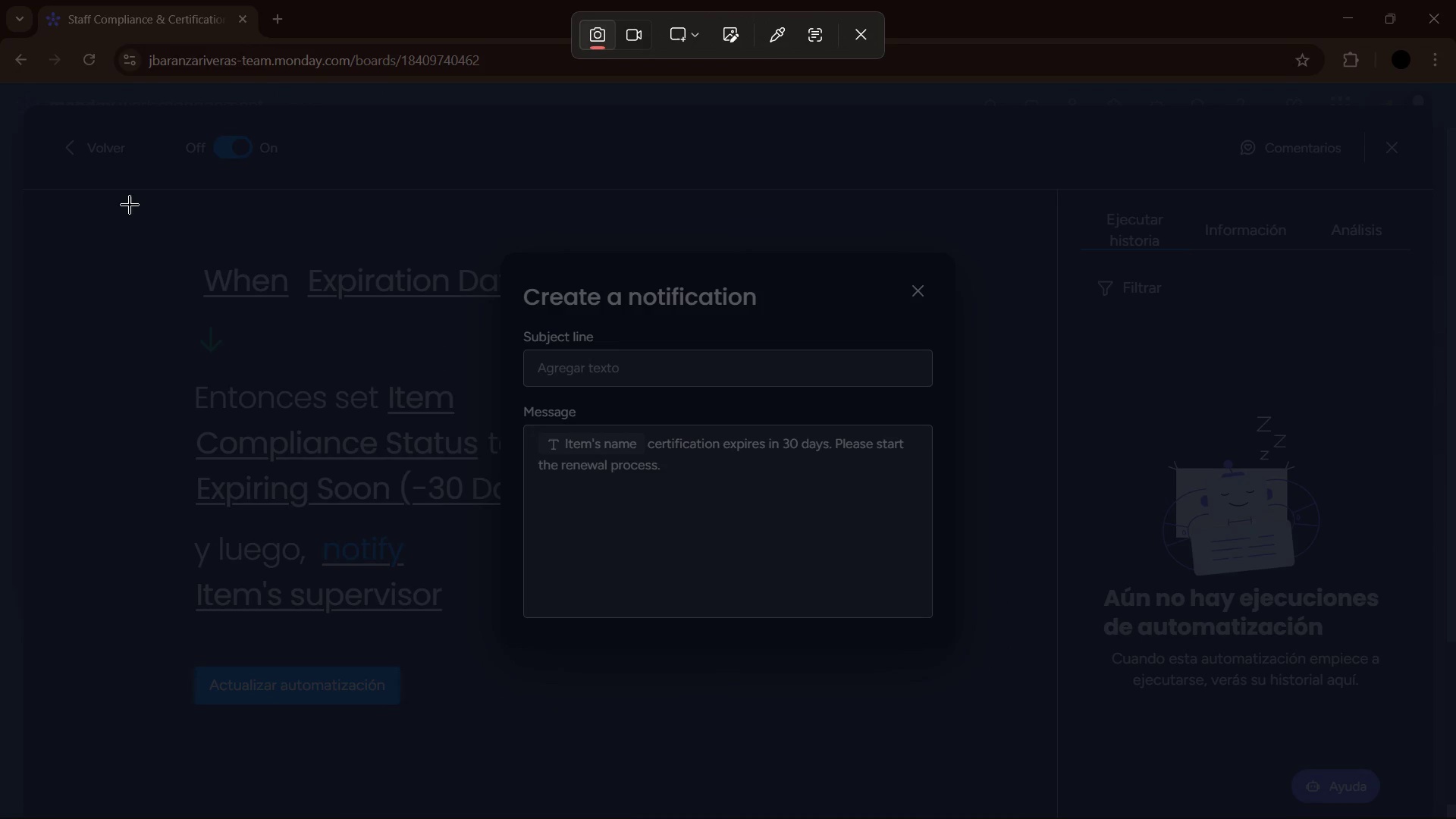 
left_click_drag(start_coordinate=[165, 208], to_coordinate=[990, 719])
 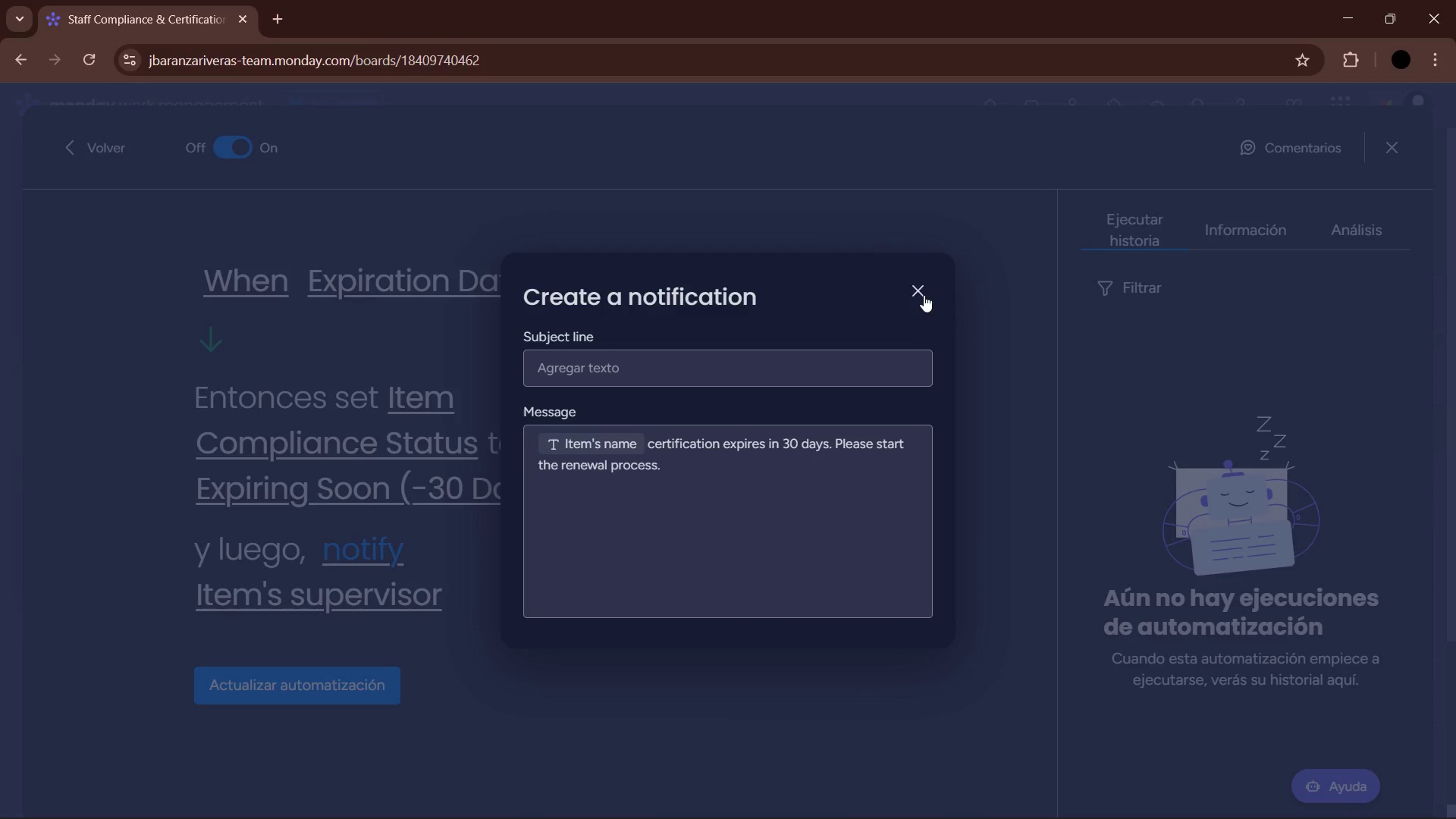 
left_click([916, 295])
 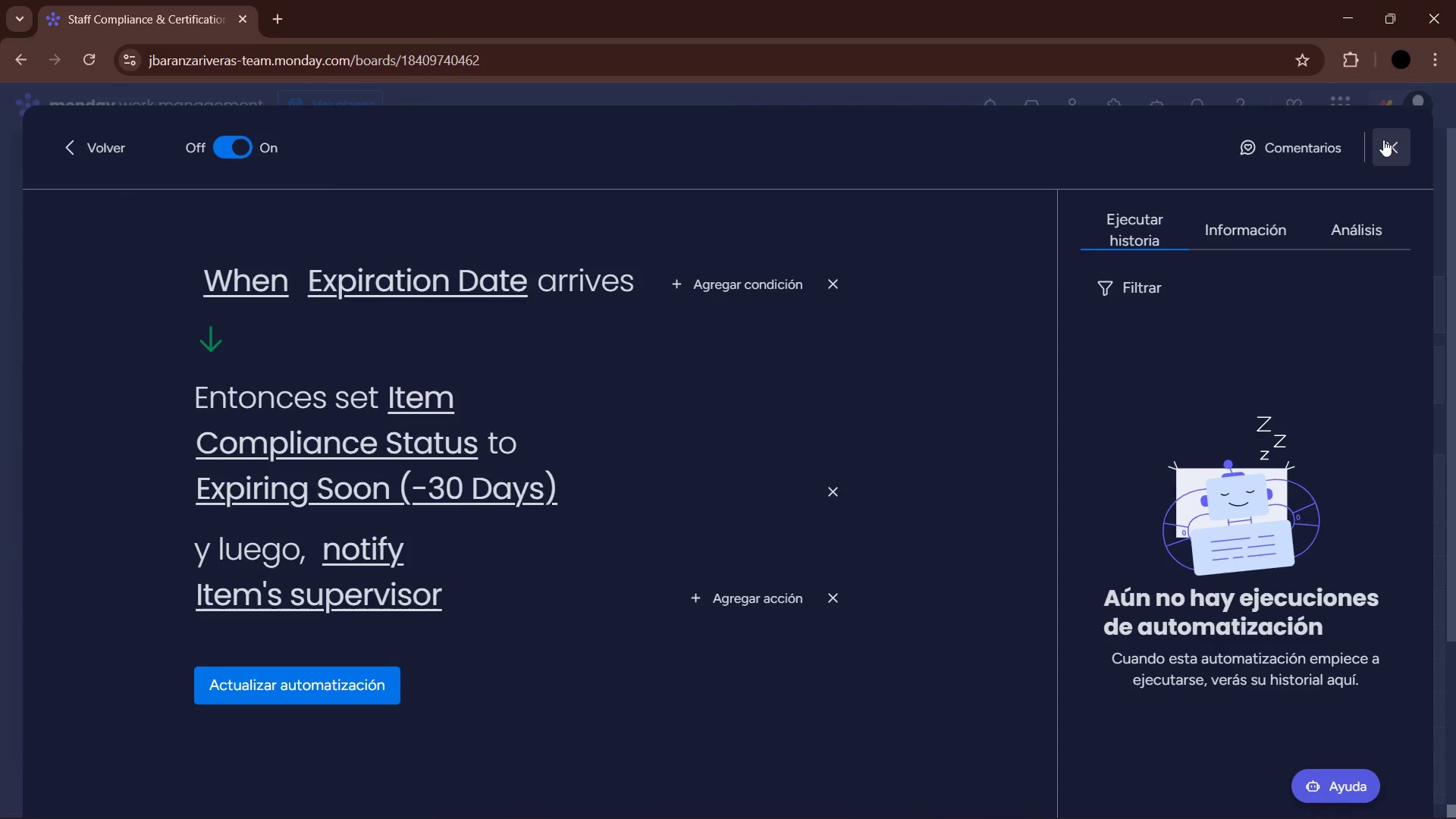 
left_click([1383, 140])
 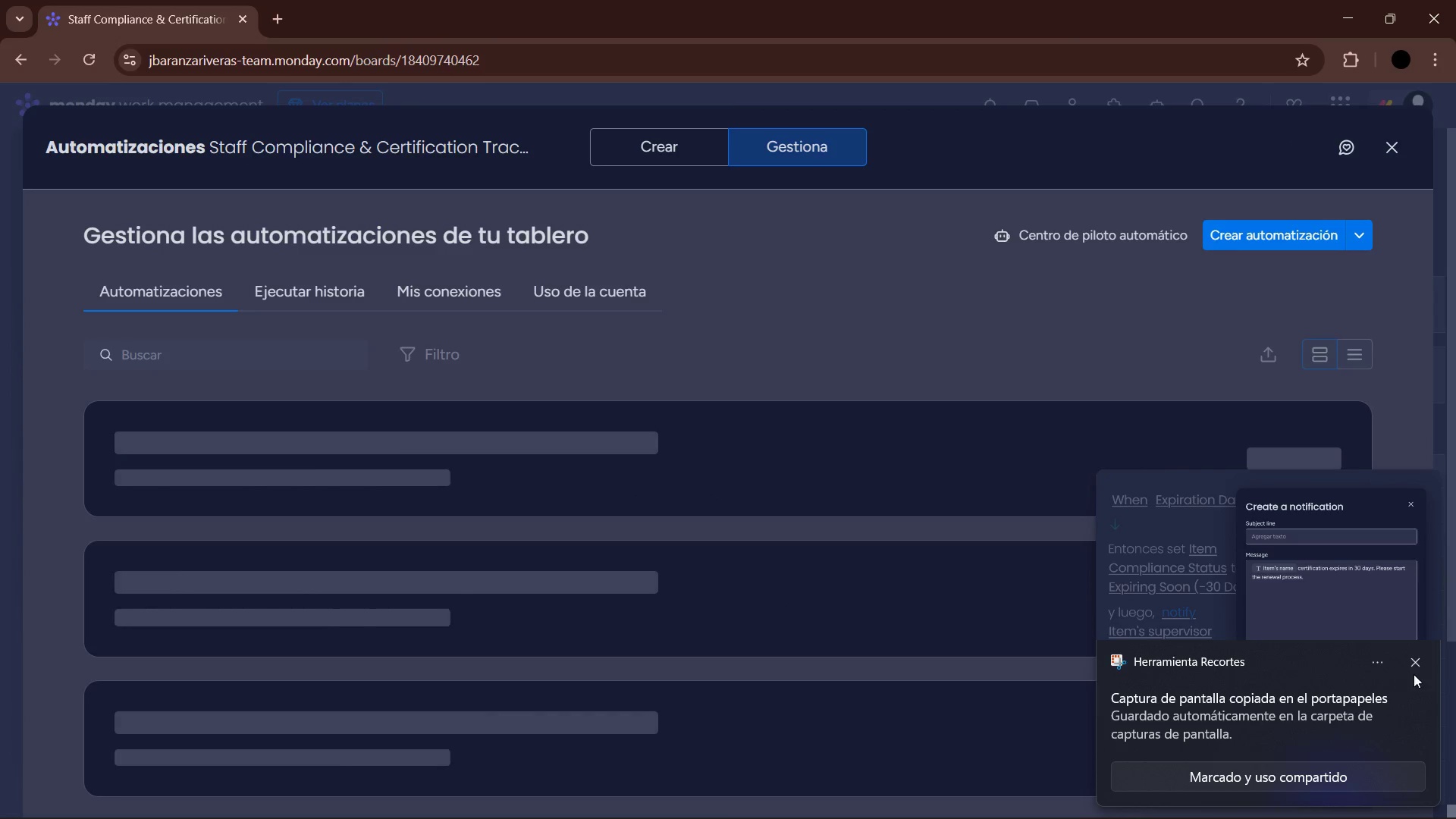 
left_click([1414, 665])
 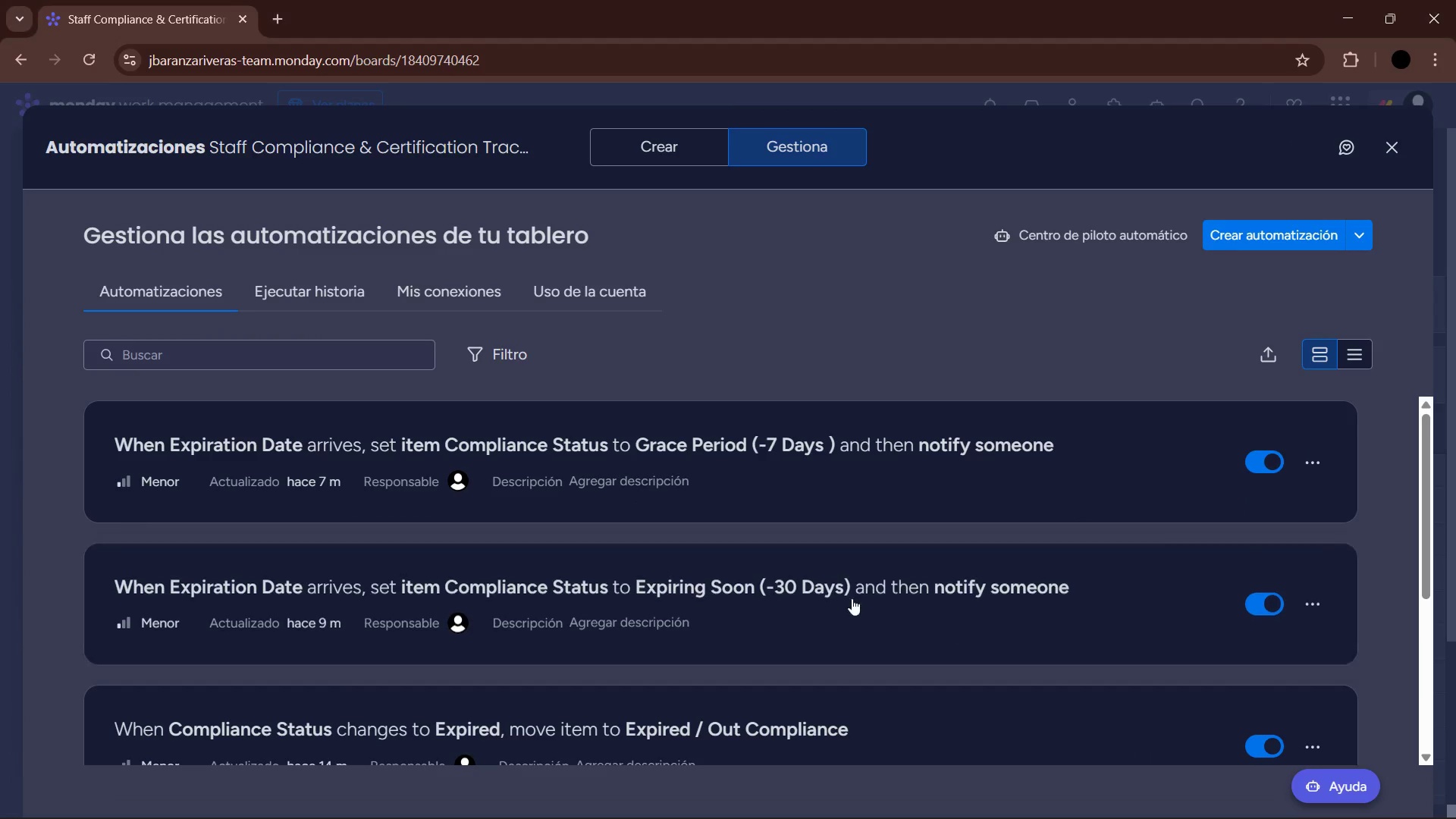 
scroll: coordinate [685, 519], scroll_direction: up, amount: 3.0
 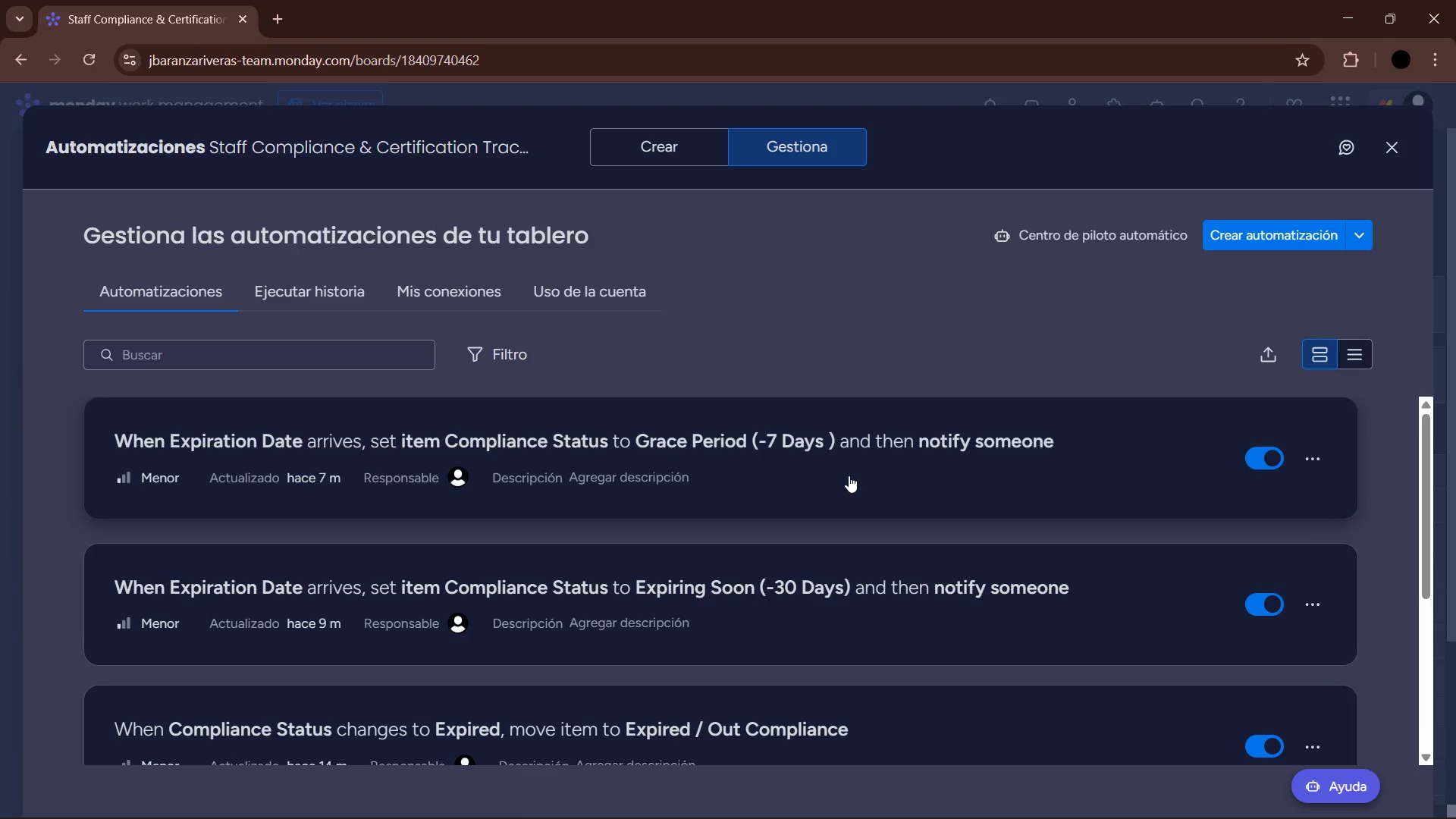 
left_click([849, 476])
 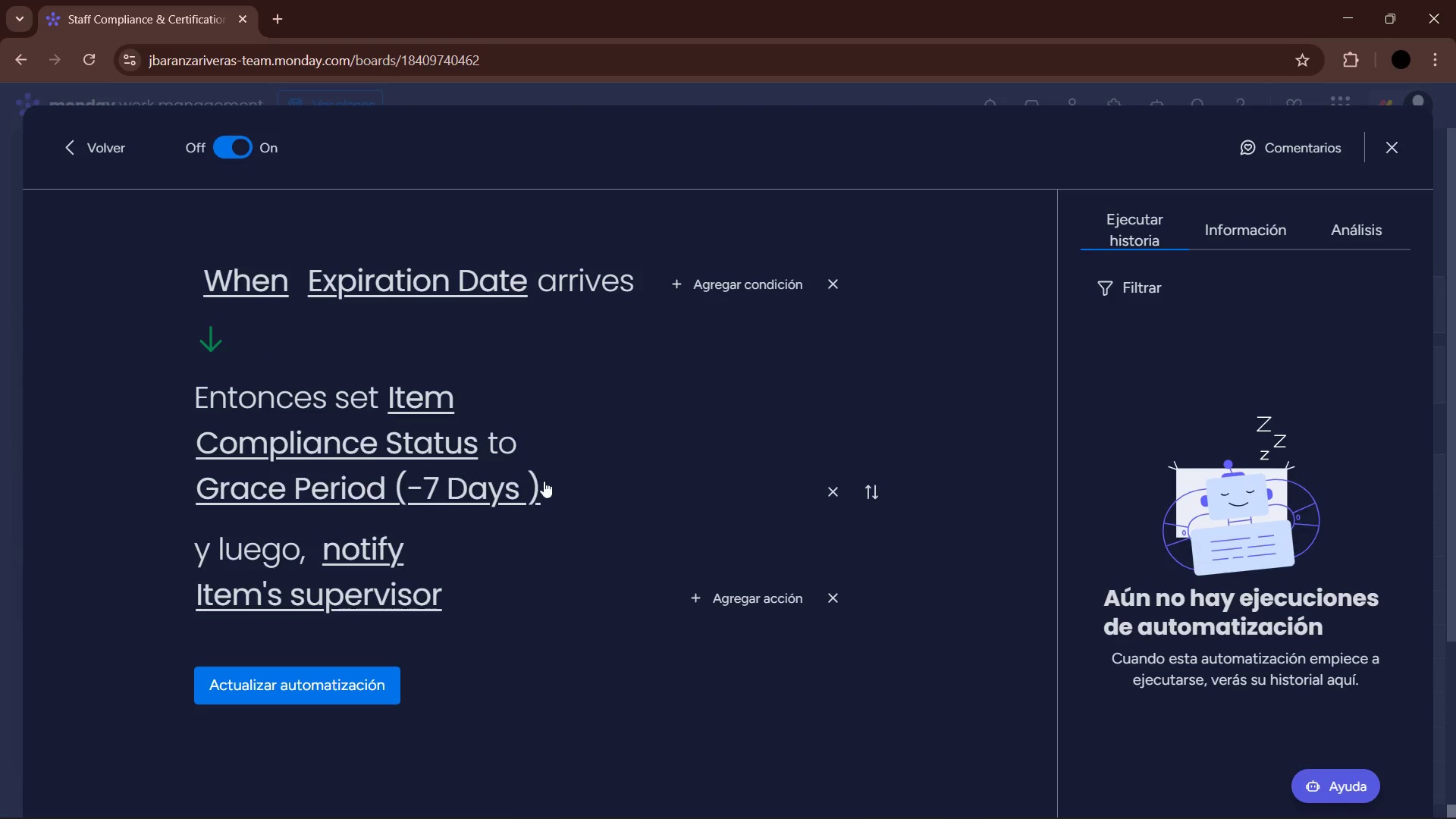 
left_click([386, 543])
 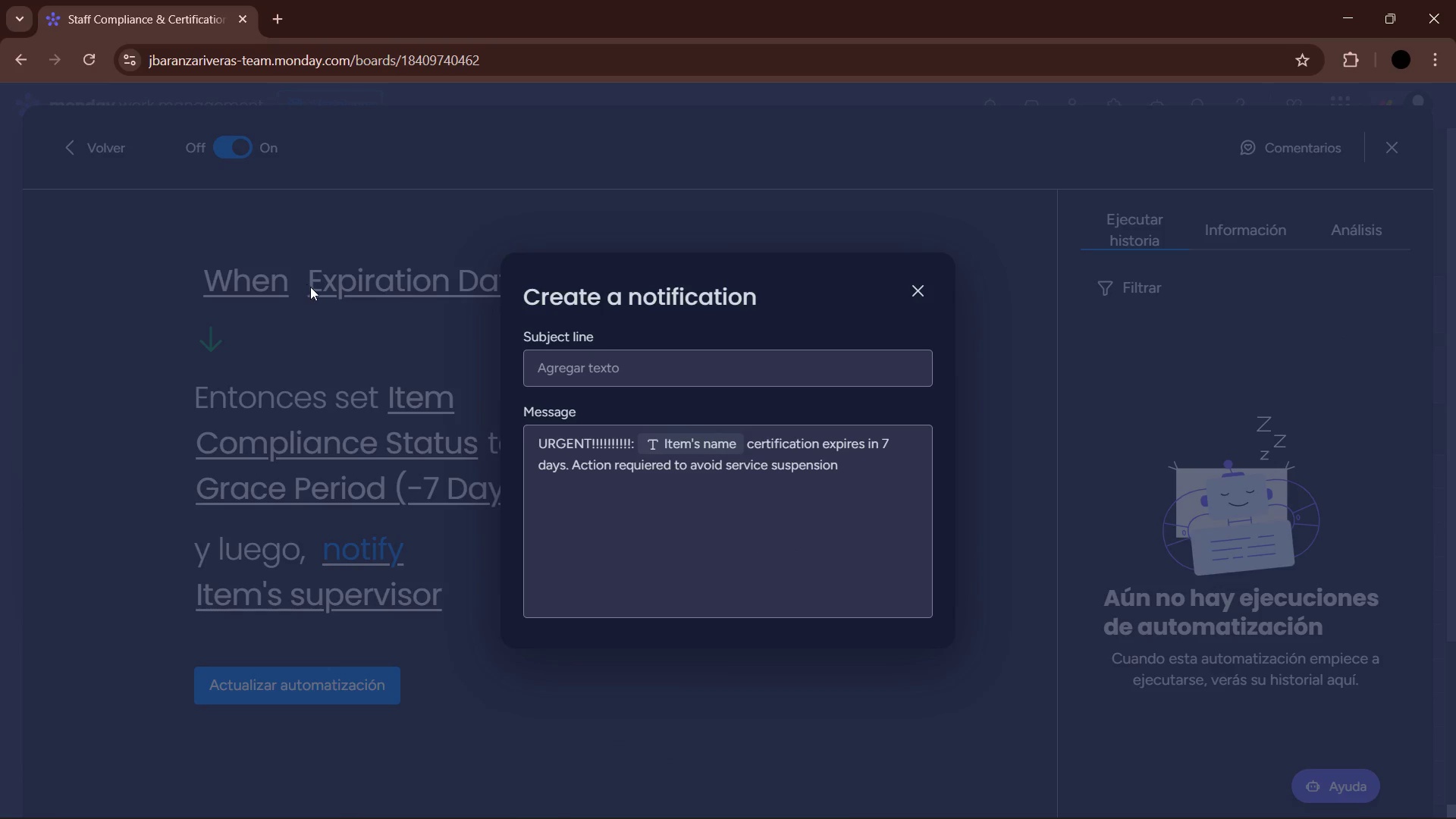 
key(PrintScreen)
 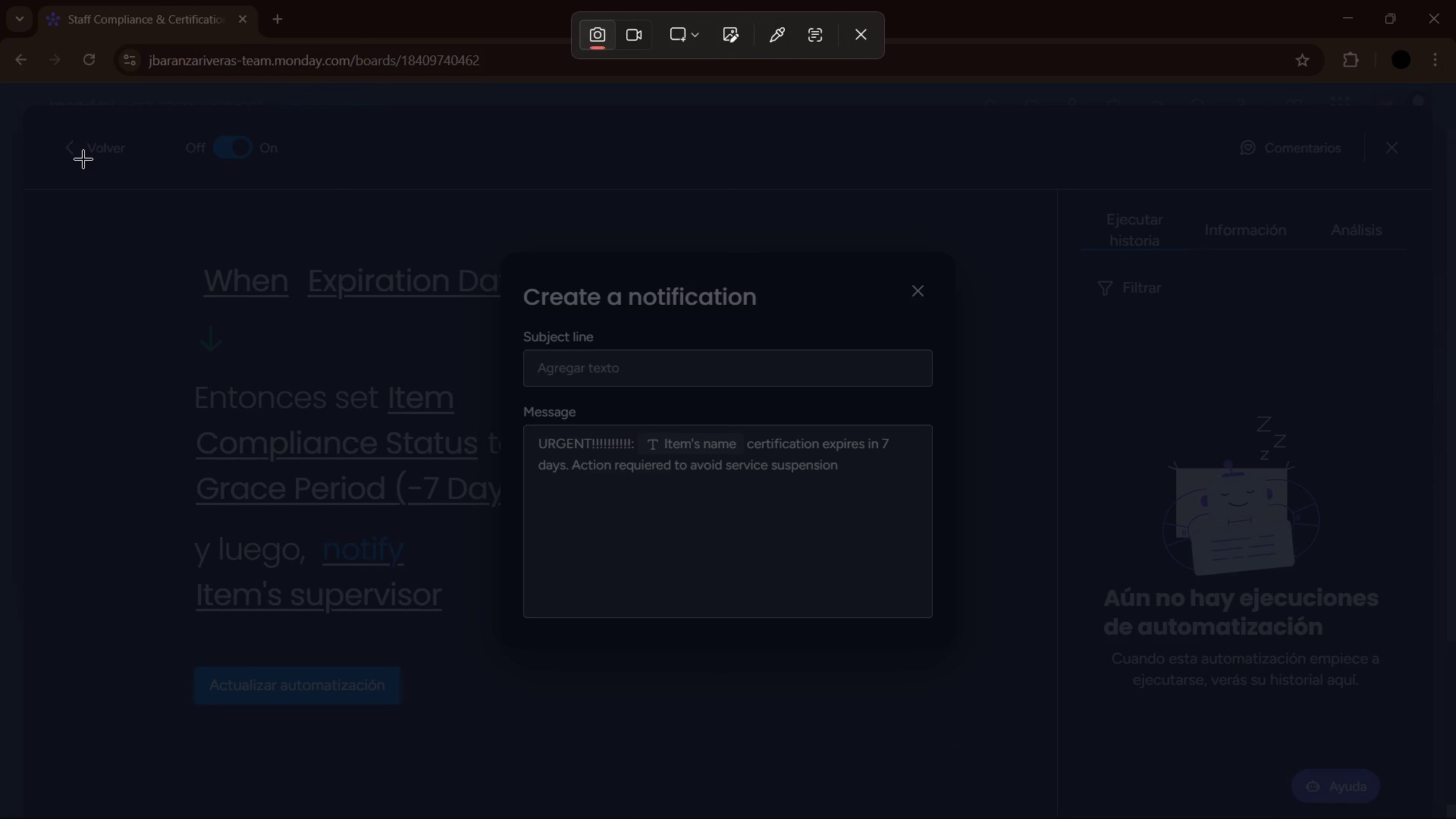 
left_click_drag(start_coordinate=[155, 216], to_coordinate=[987, 739])
 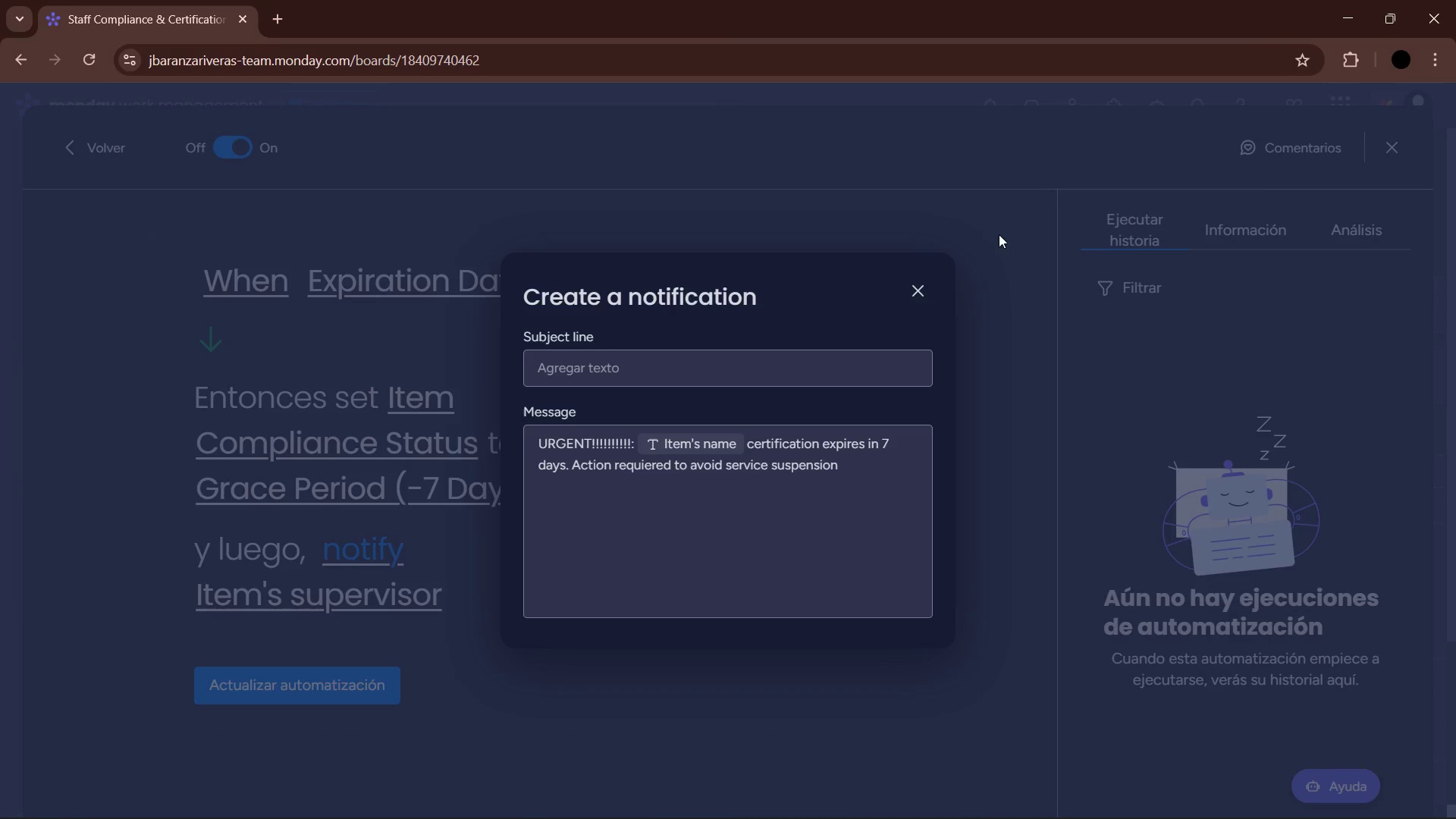 
left_click([917, 293])
 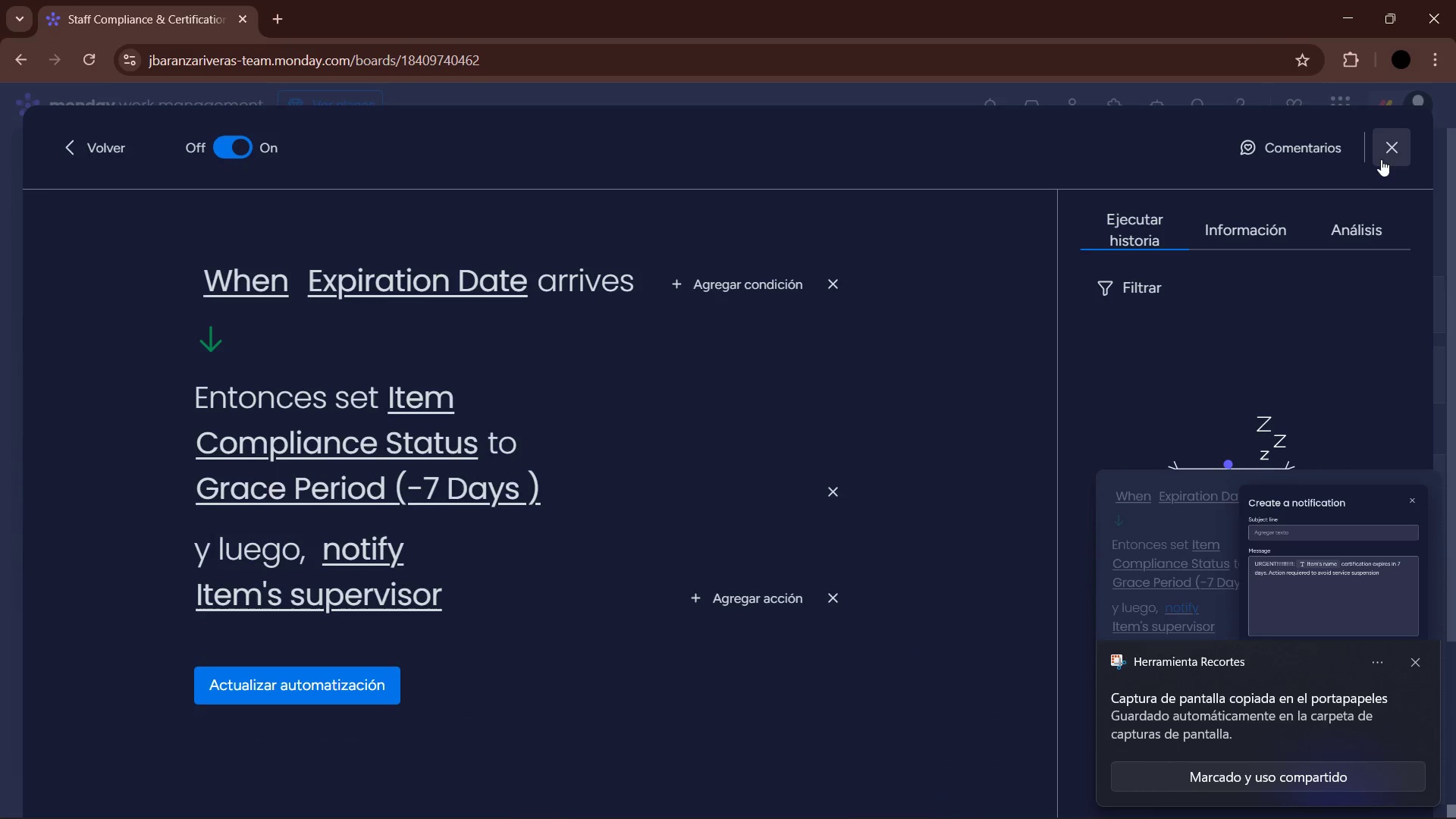 
left_click([1388, 152])
 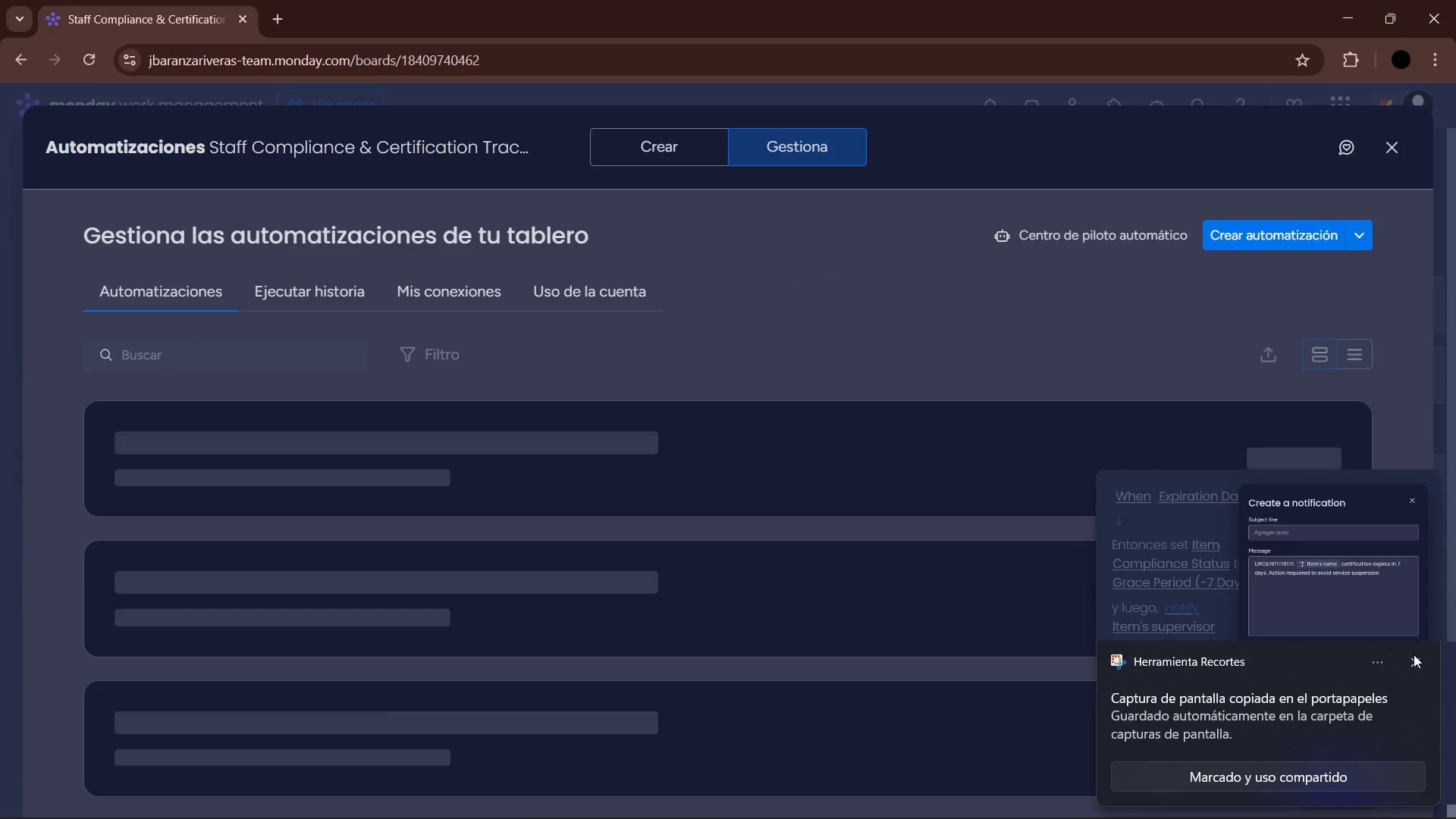 
left_click([1418, 666])
 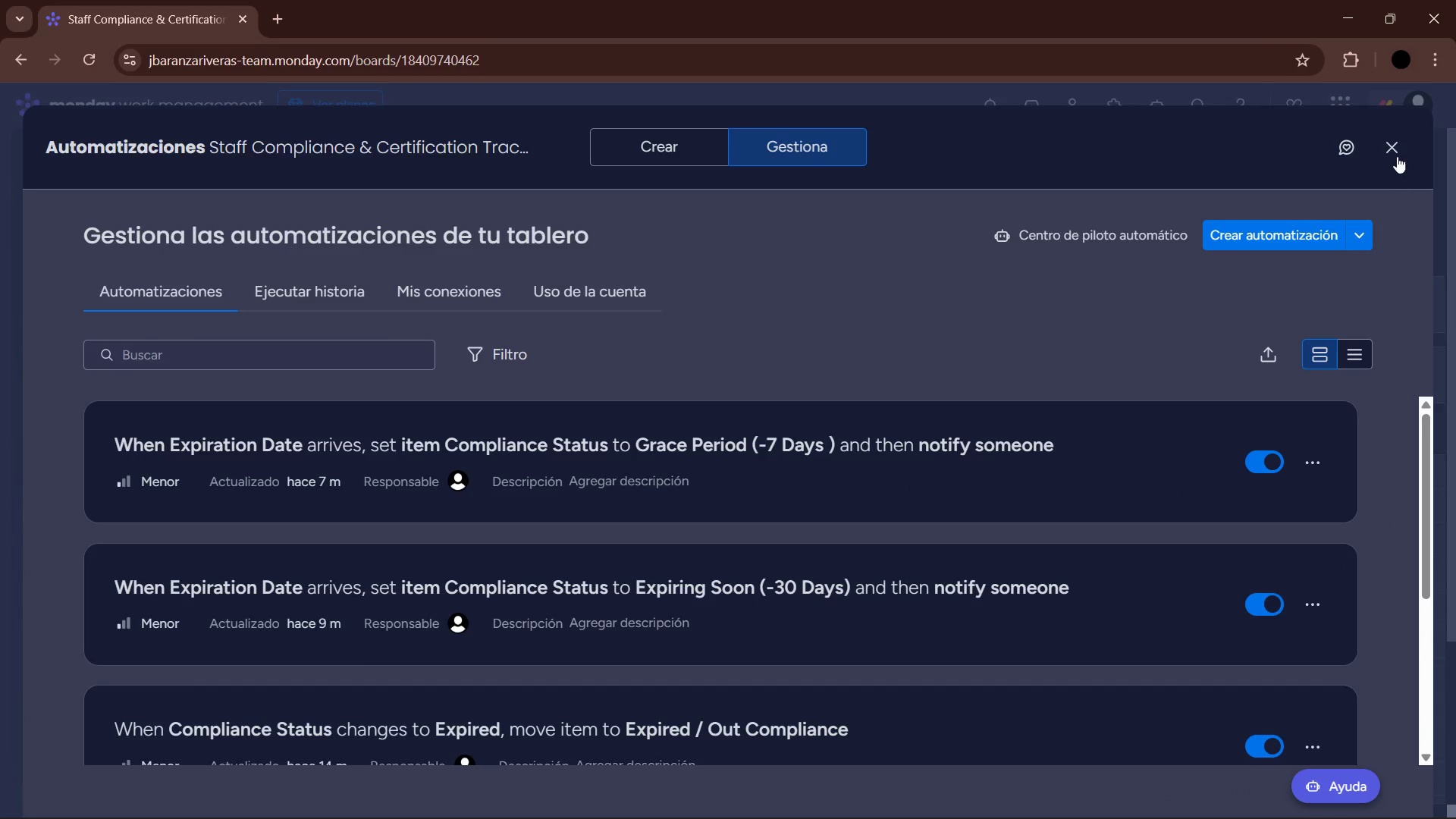 
left_click([1397, 153])
 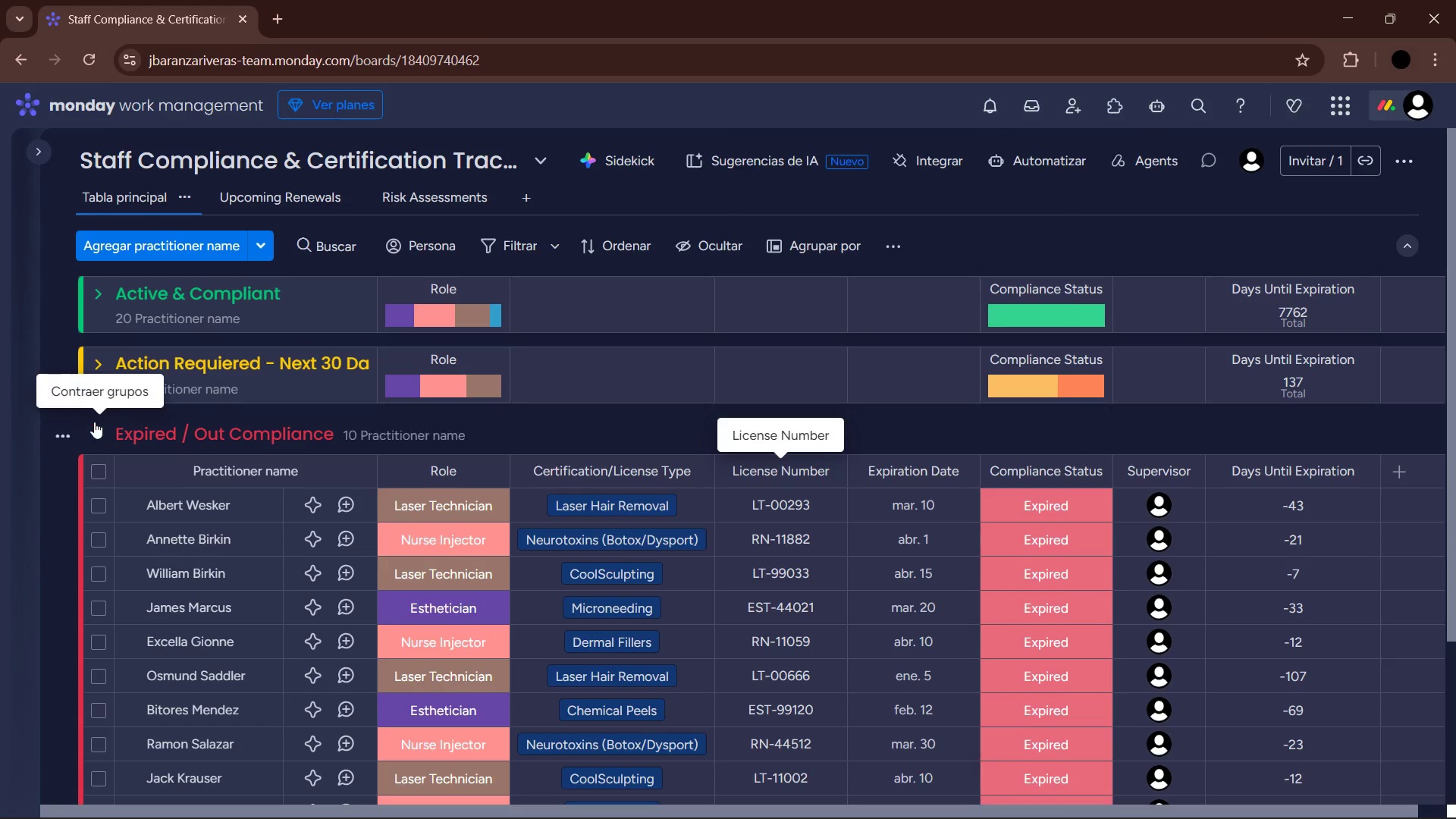 
left_click([94, 360])
 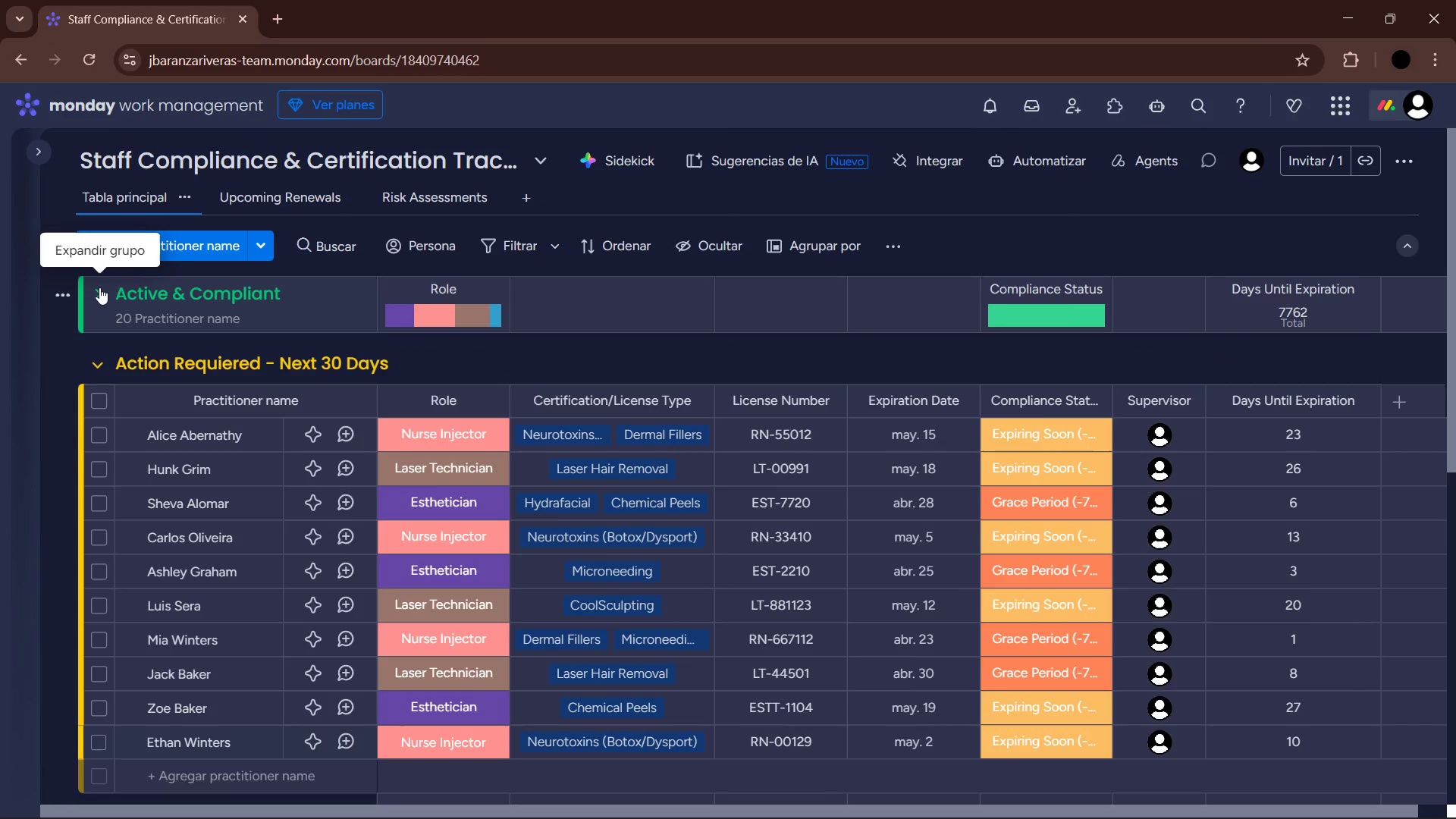 
left_click([97, 293])
 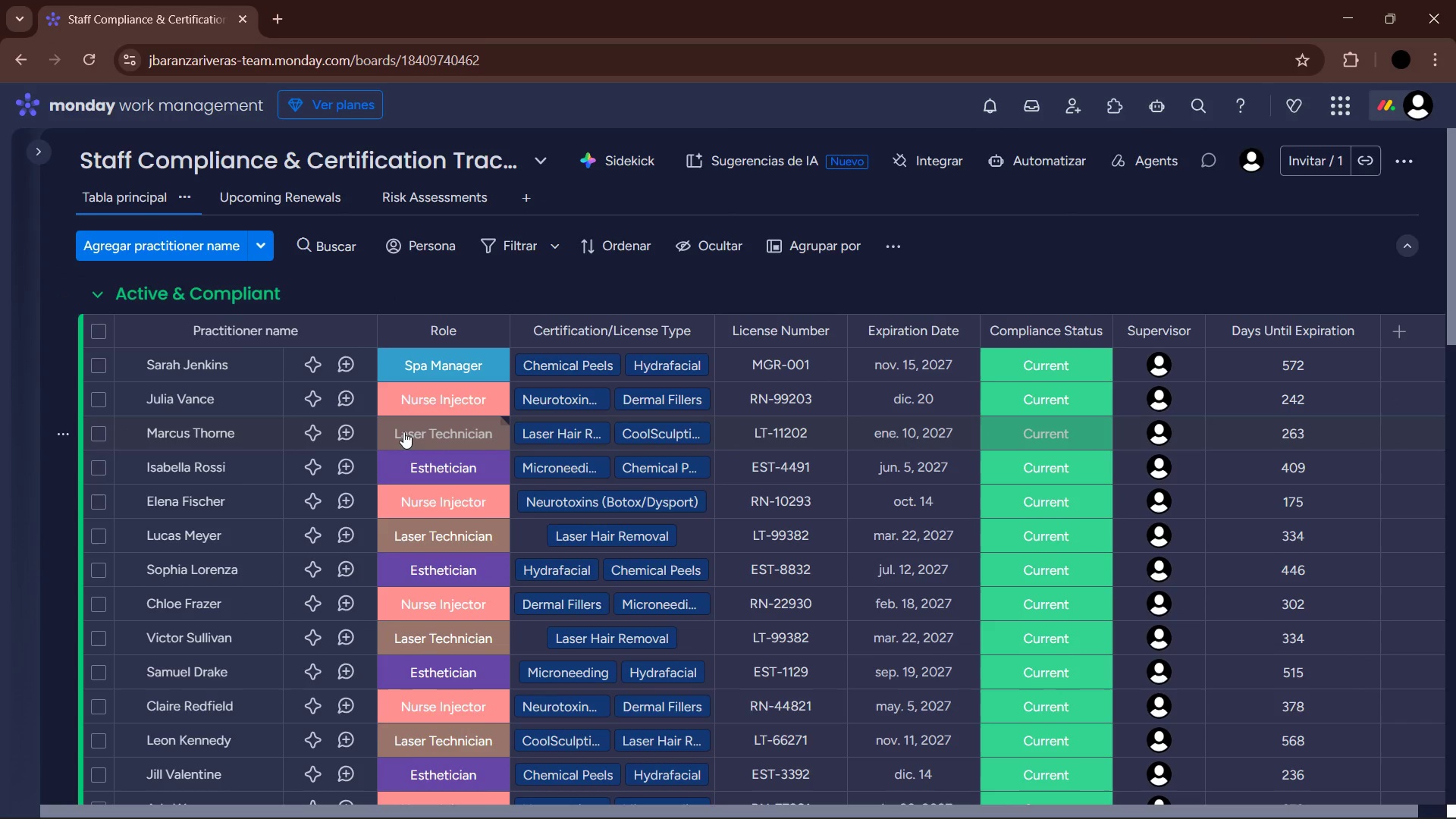 
scroll: coordinate [459, 453], scroll_direction: down, amount: 1.0
 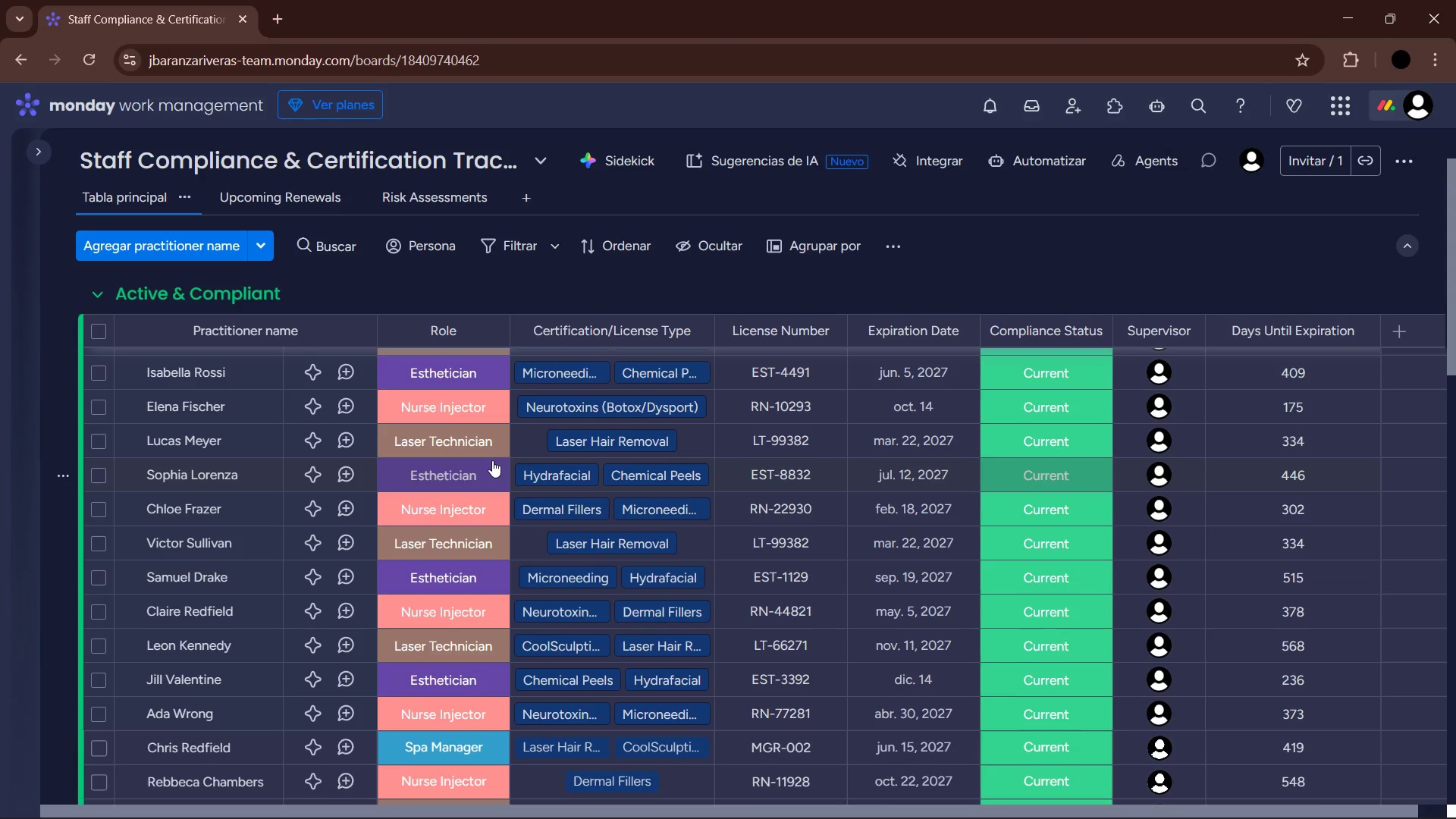 
scroll: coordinate [497, 468], scroll_direction: up, amount: 1.0
 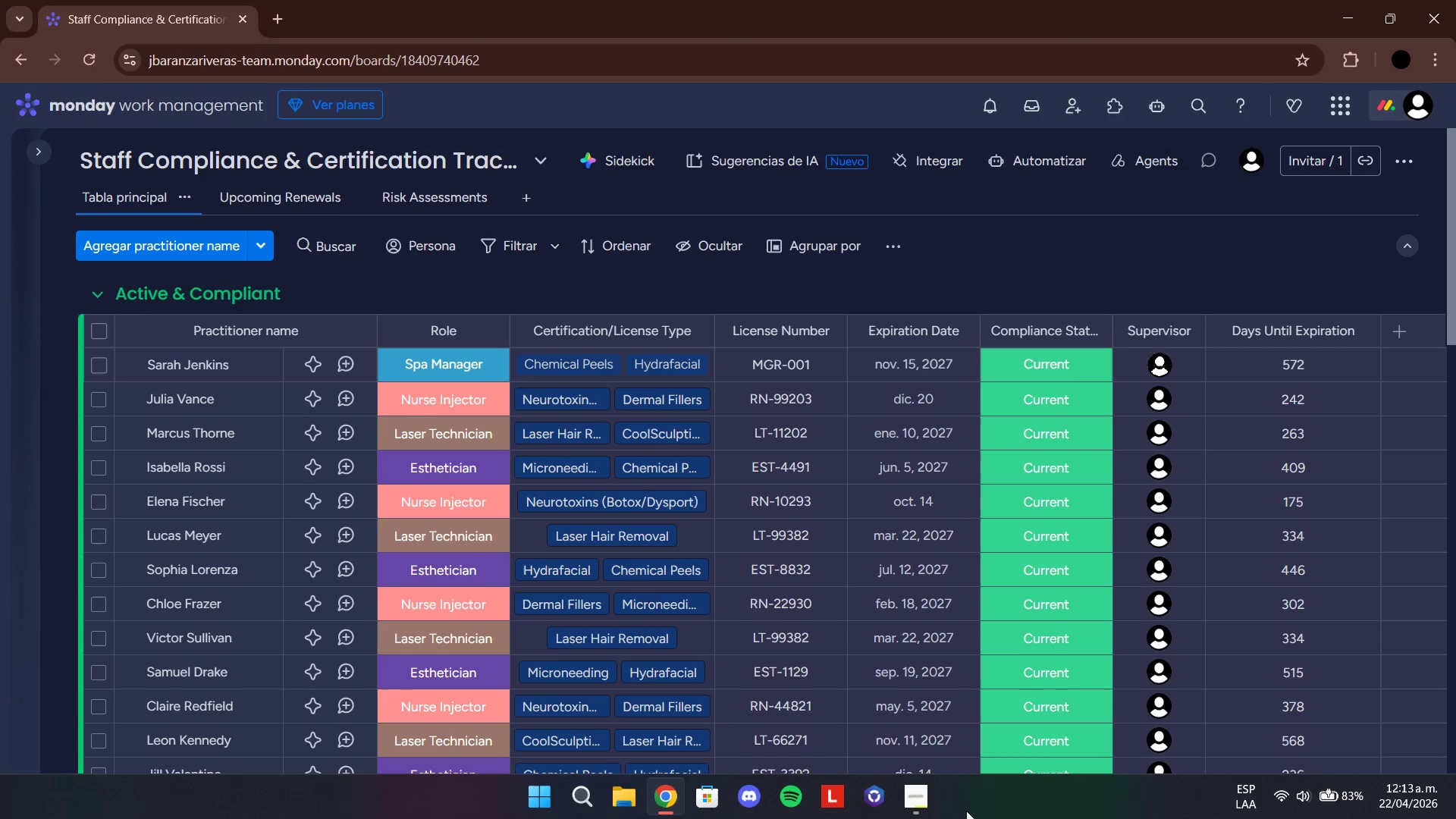 
left_click([932, 790])